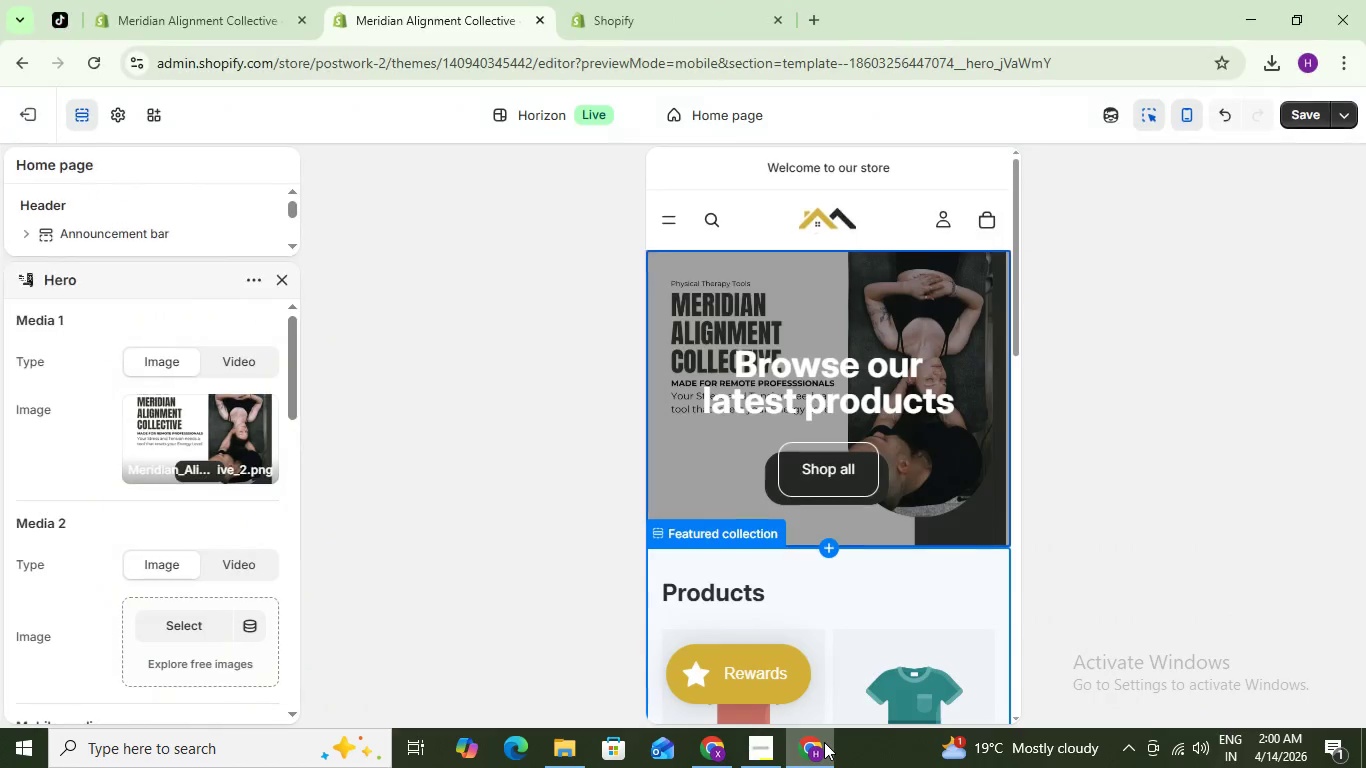 
left_click([824, 742])
 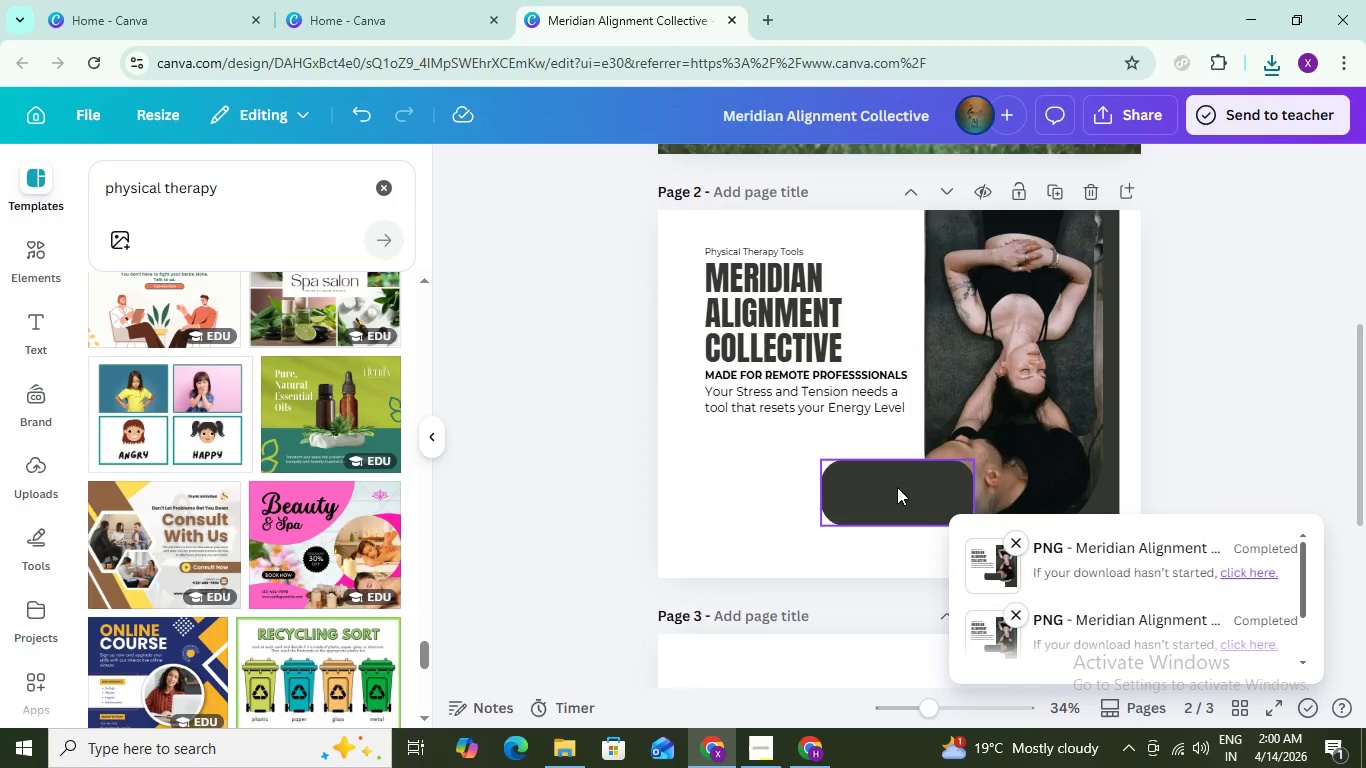 
left_click([897, 487])
 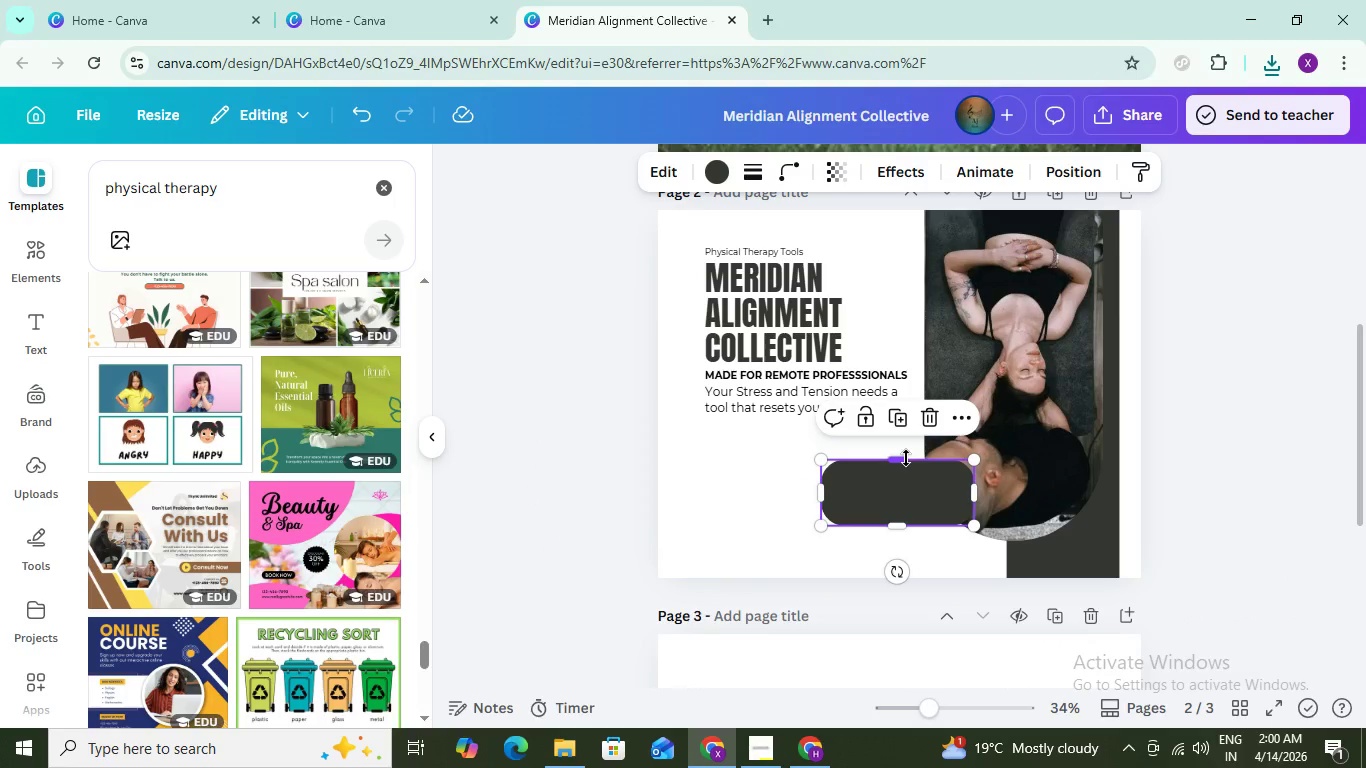 
left_click_drag(start_coordinate=[906, 458], to_coordinate=[908, 445])
 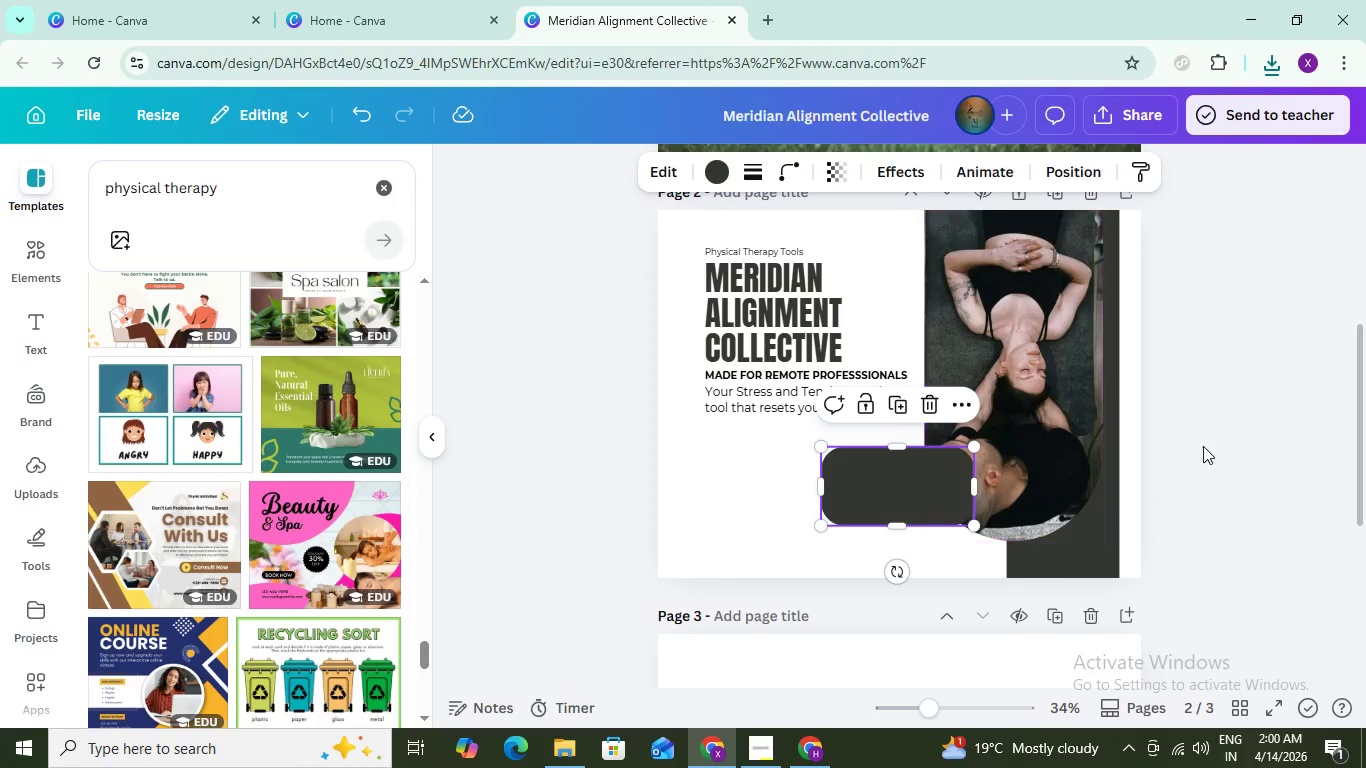 
left_click([1203, 445])
 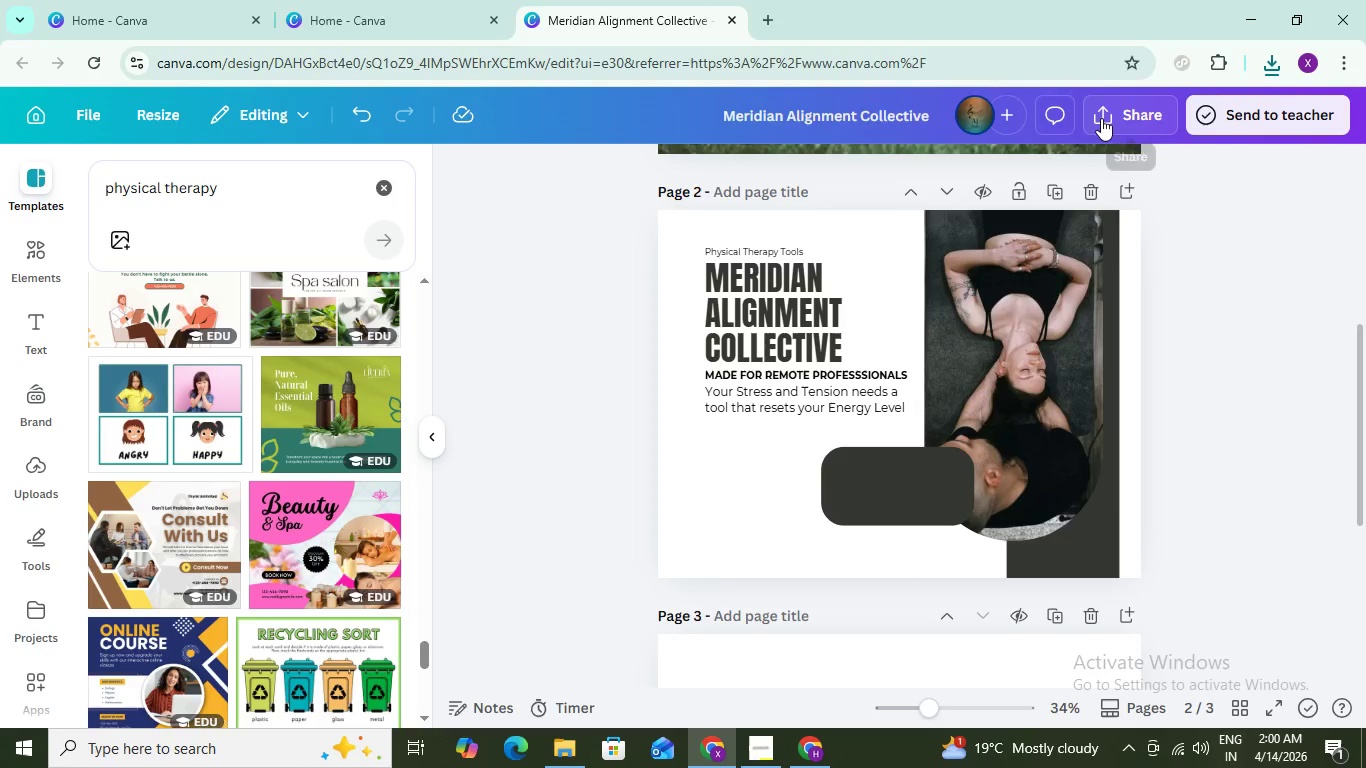 
left_click([1102, 116])
 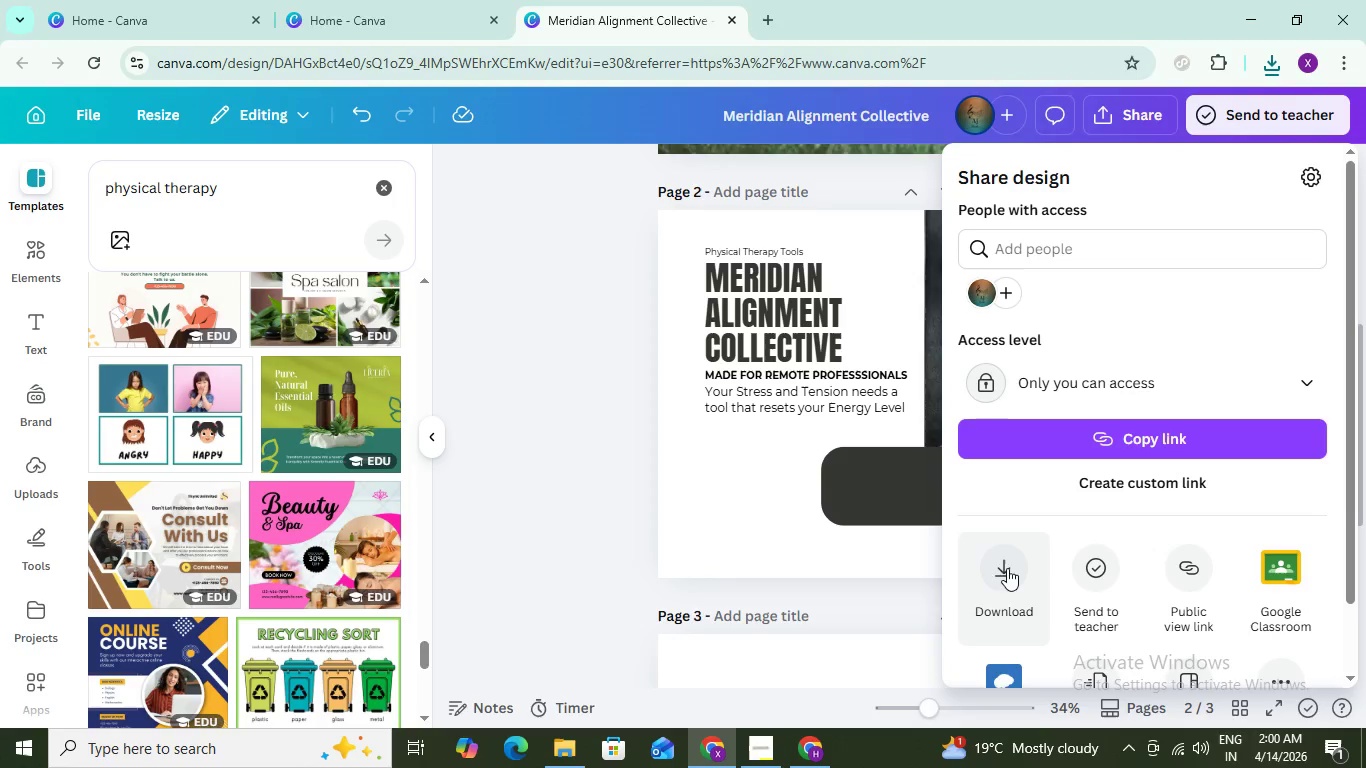 
left_click([998, 558])
 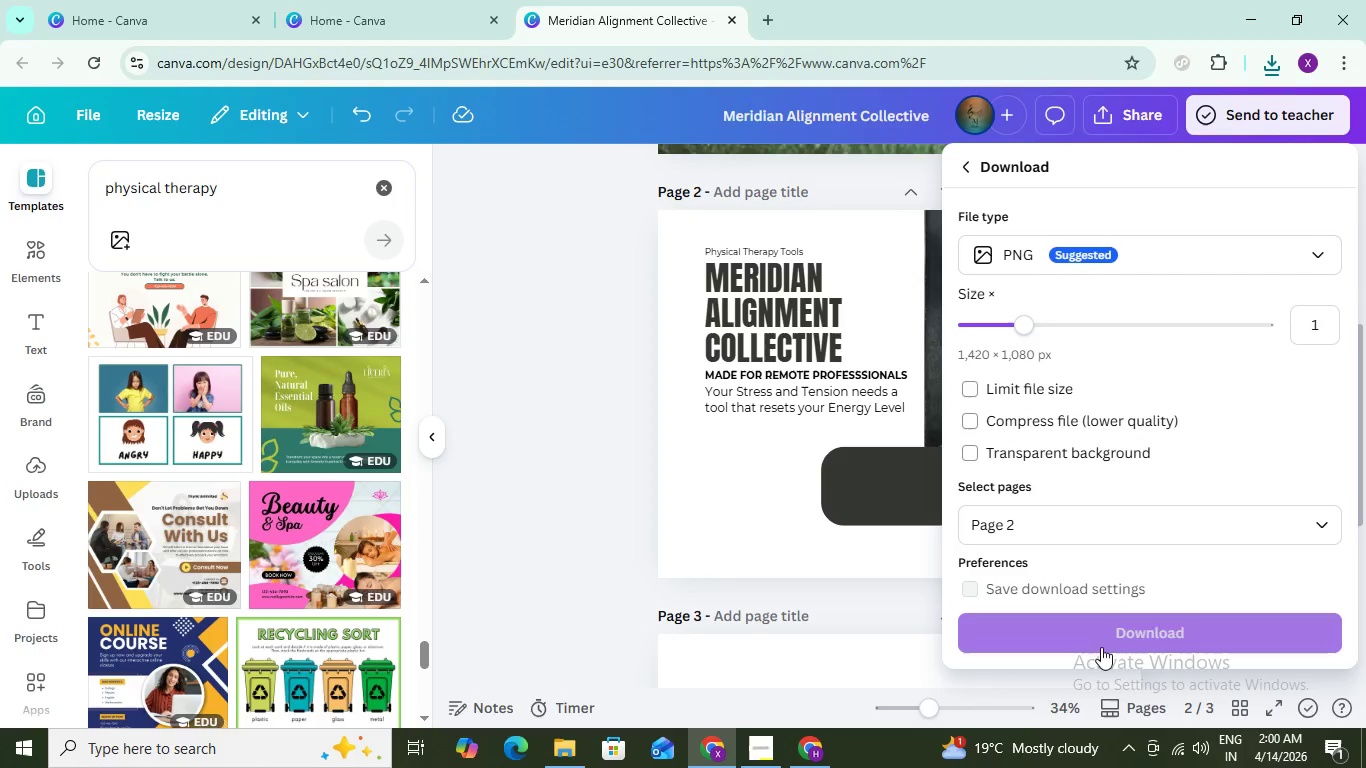 
left_click([1107, 634])
 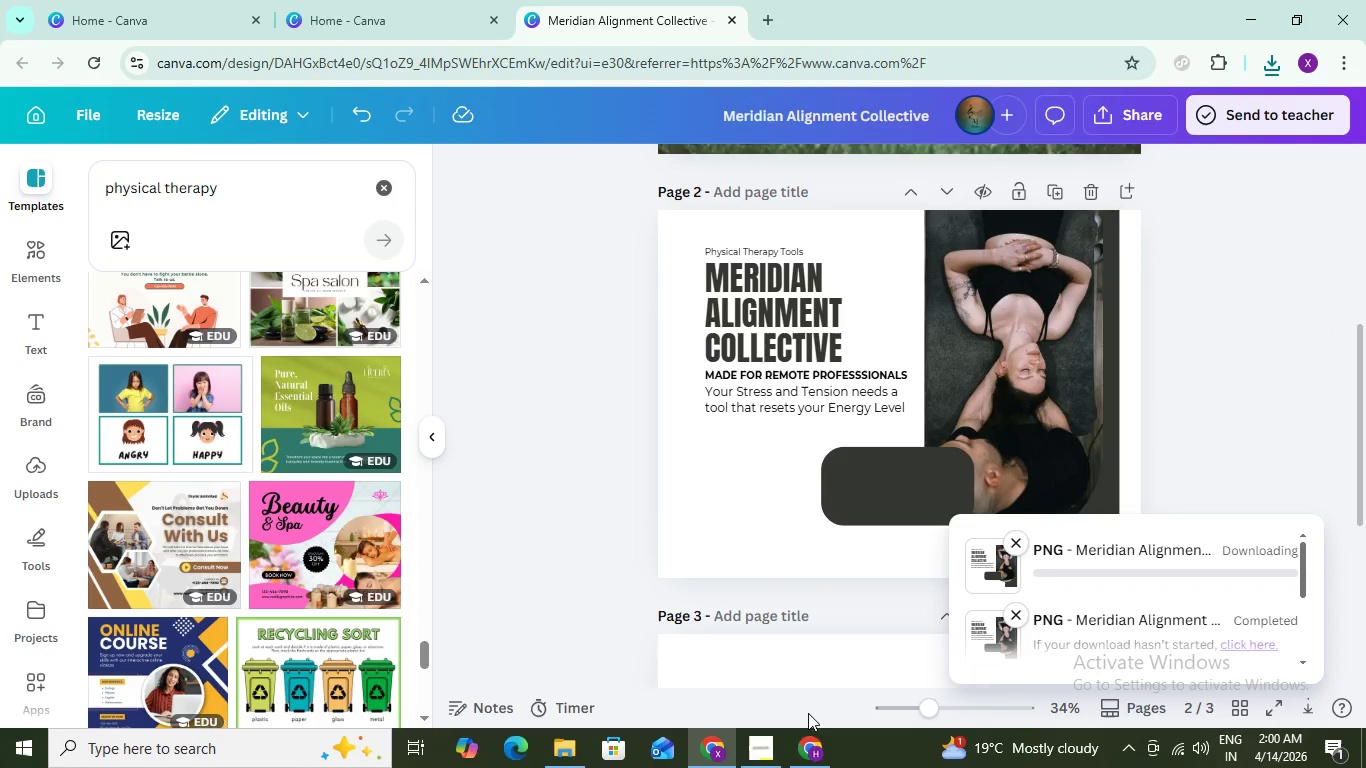 
left_click([817, 745])
 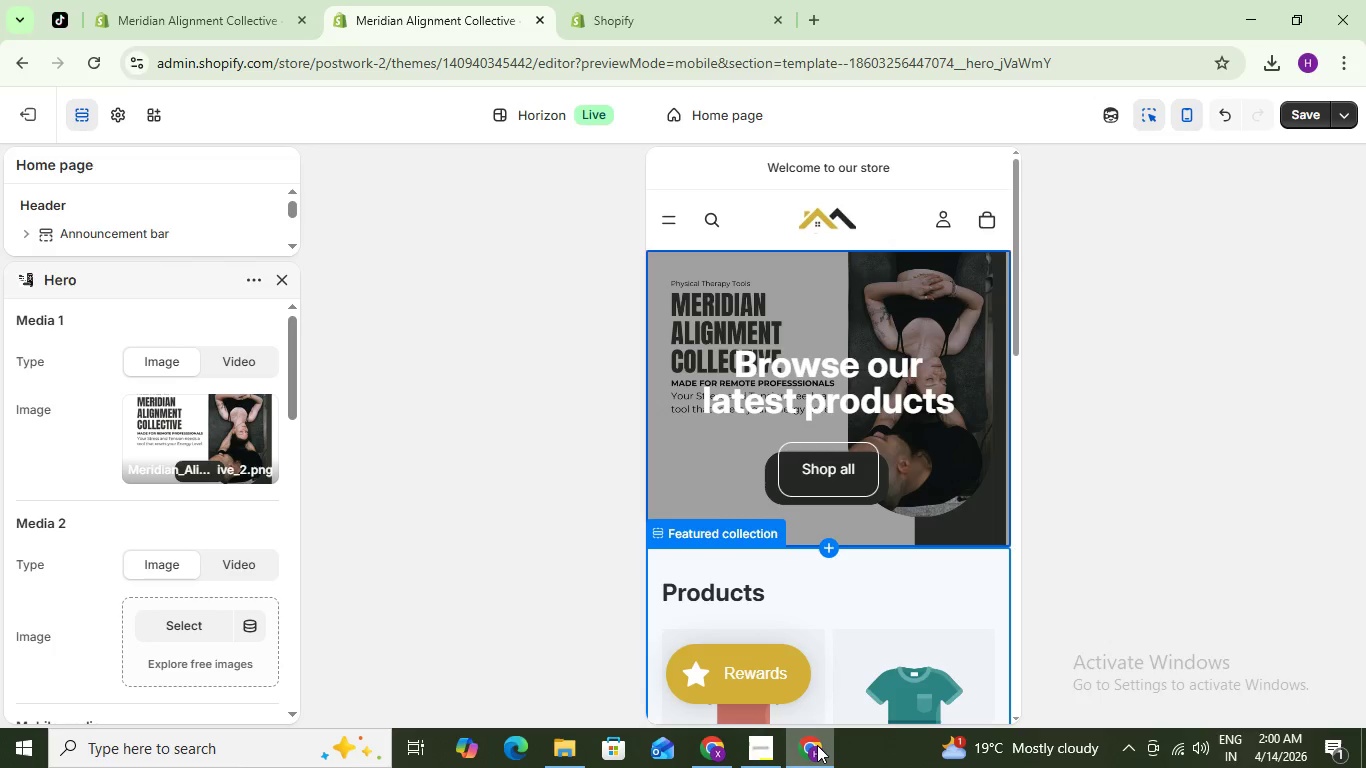 
wait(6.38)
 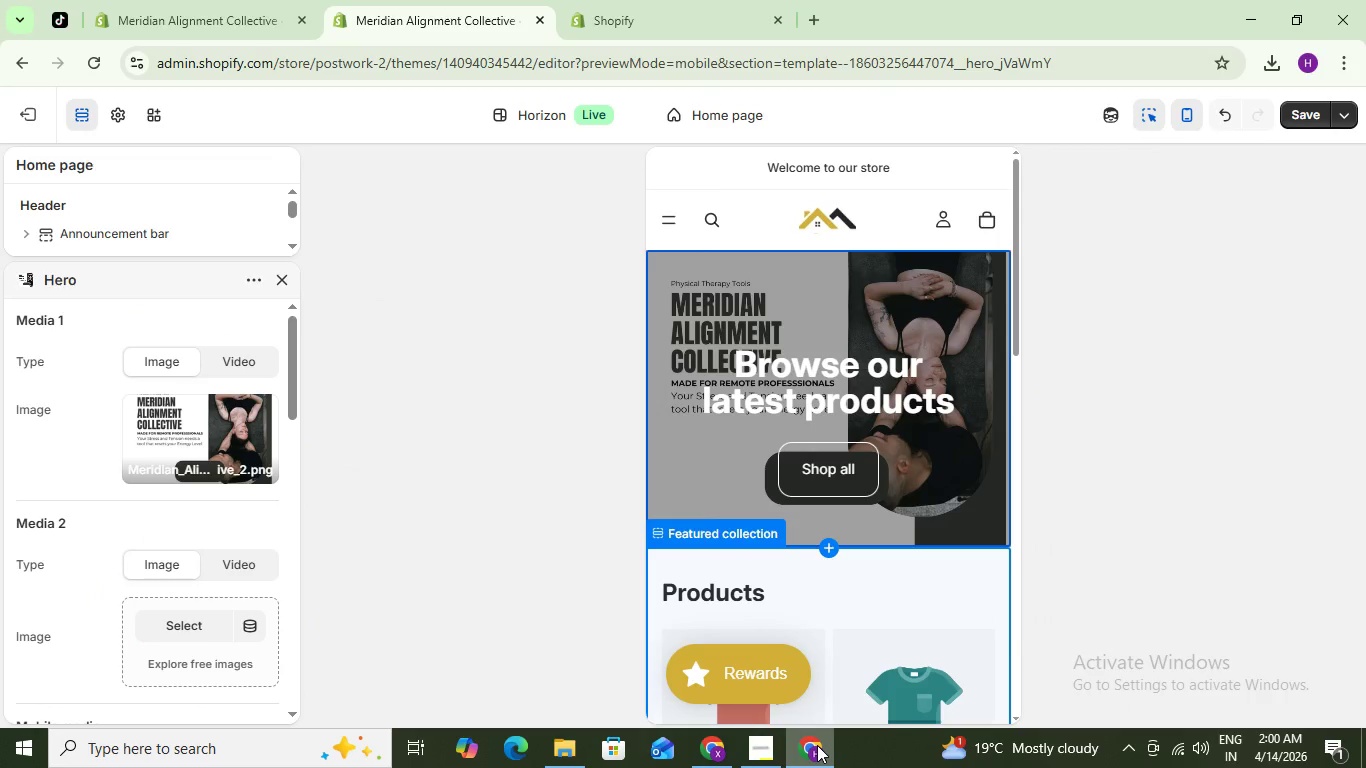 
left_click([816, 747])
 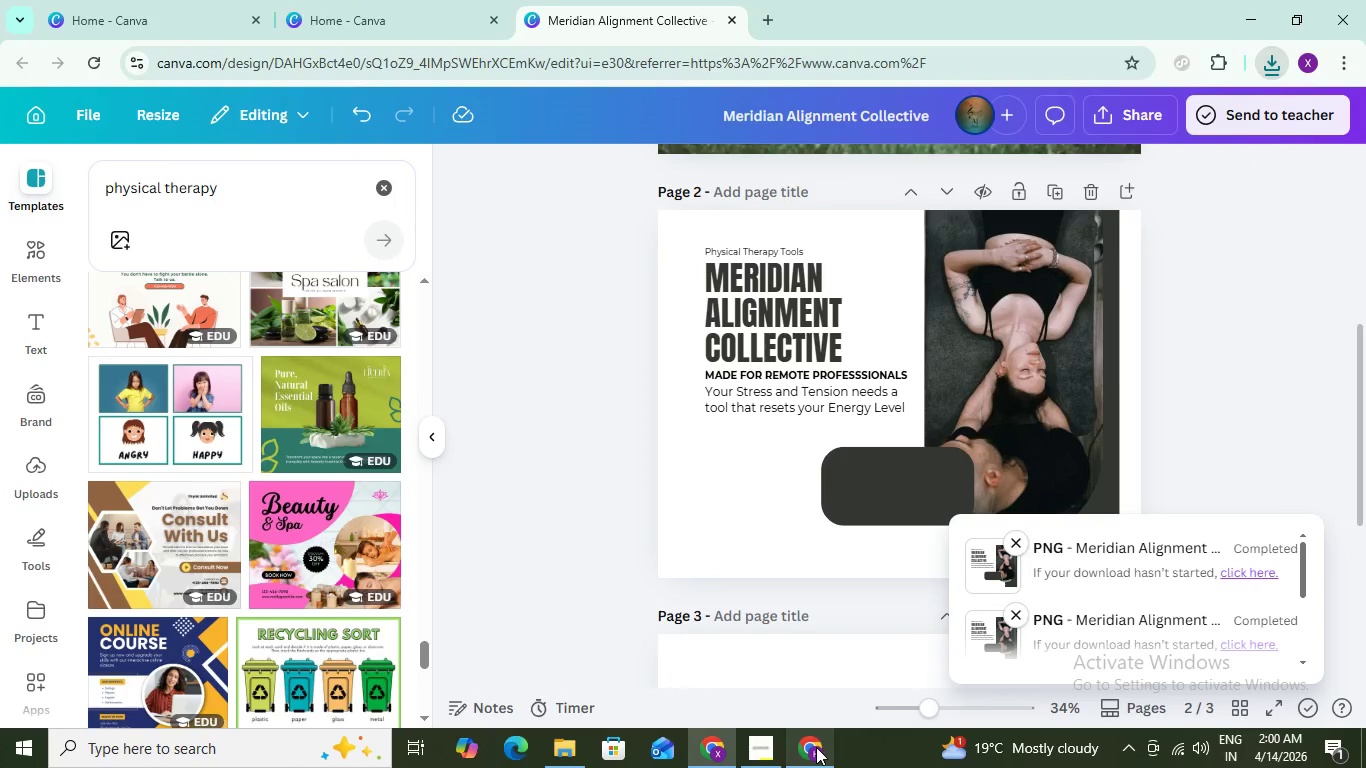 
left_click([816, 747])
 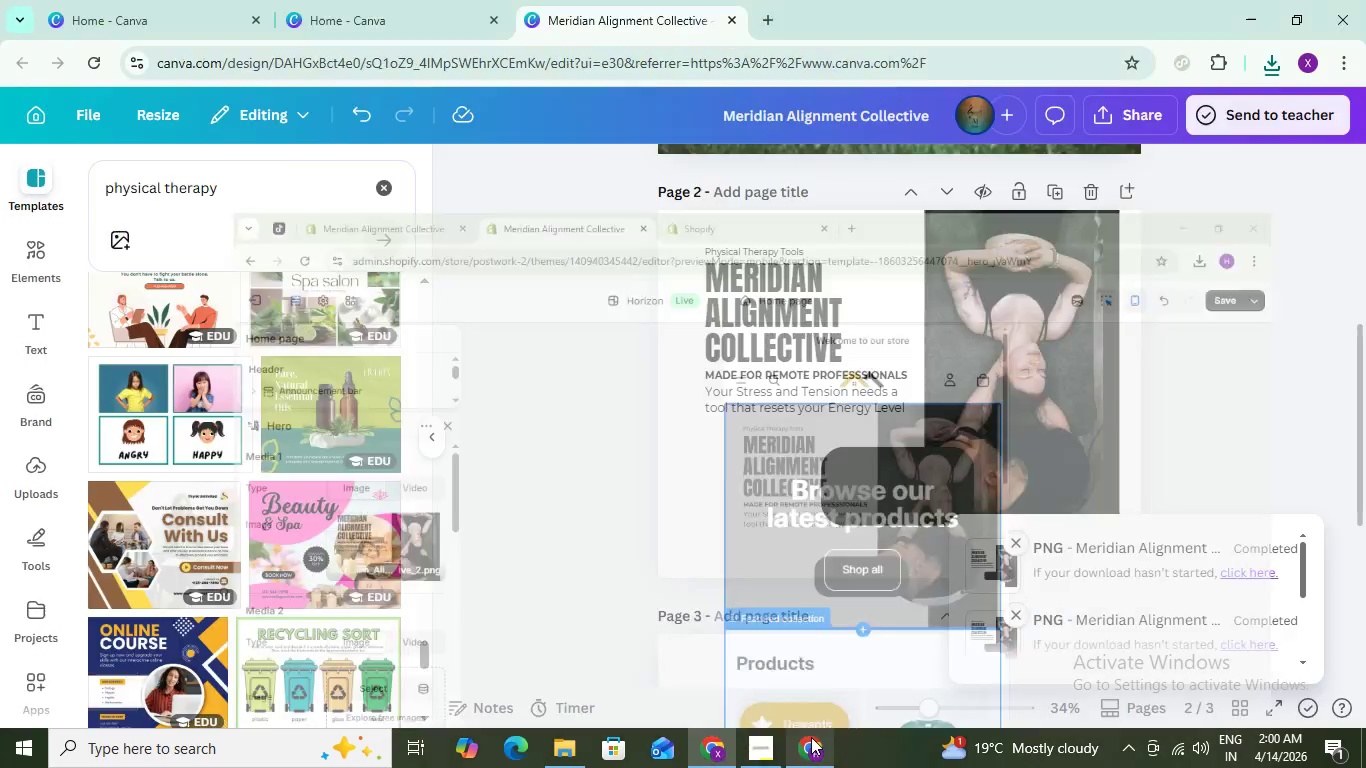 
double_click([811, 737])
 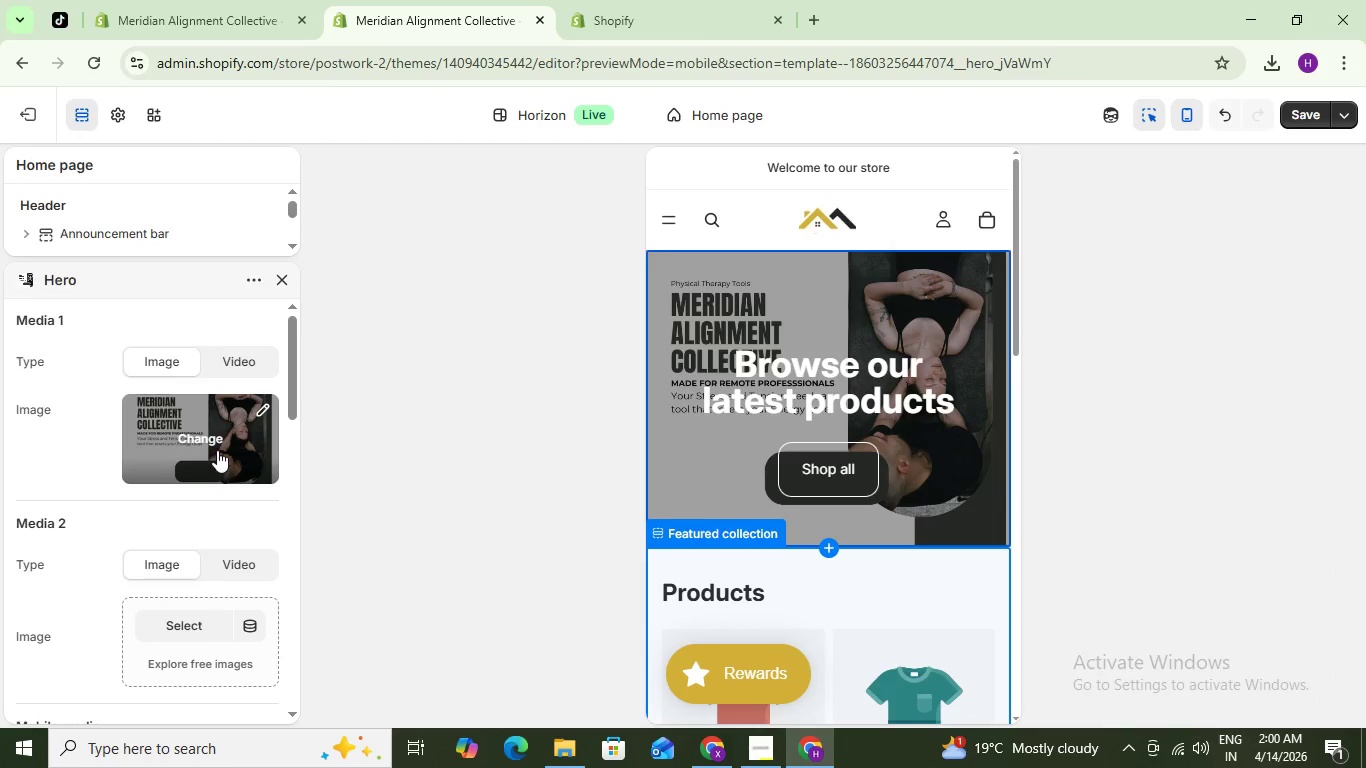 
left_click([211, 433])
 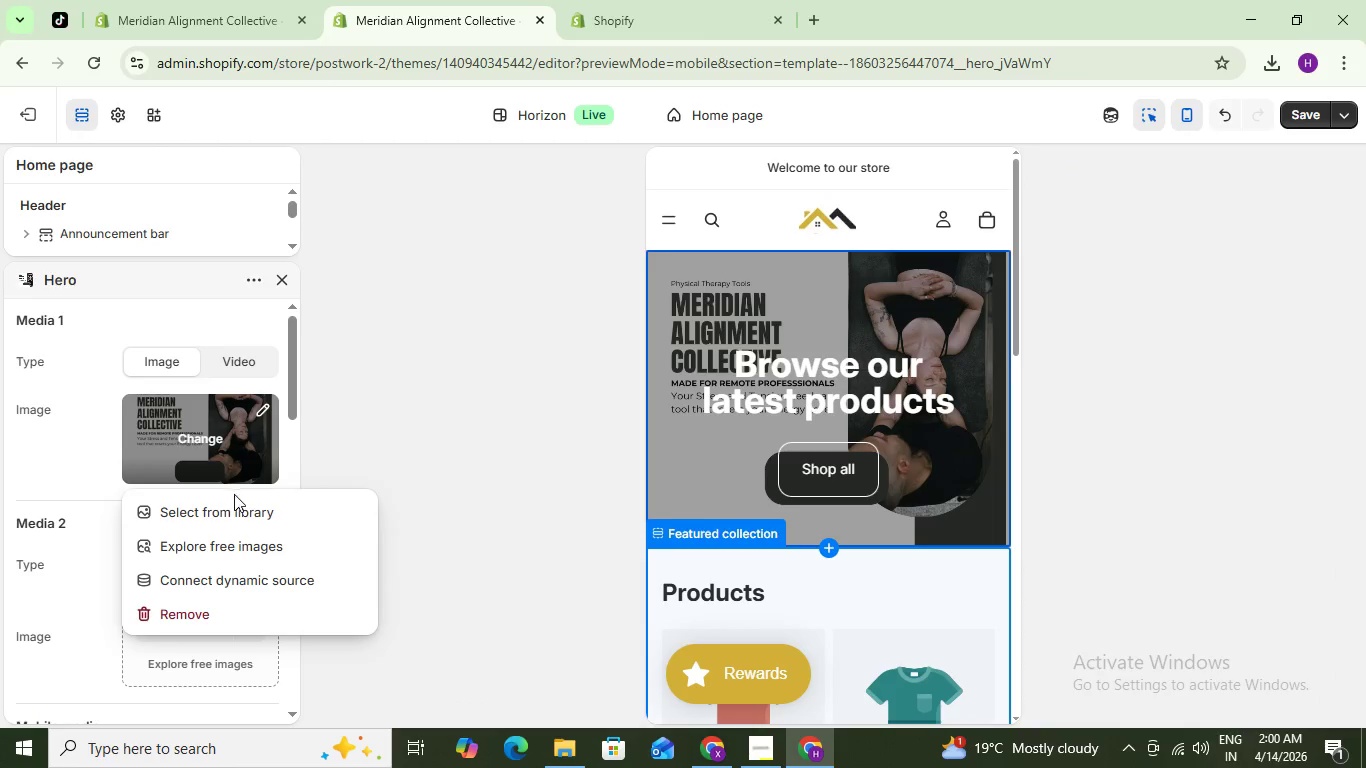 
left_click([238, 504])
 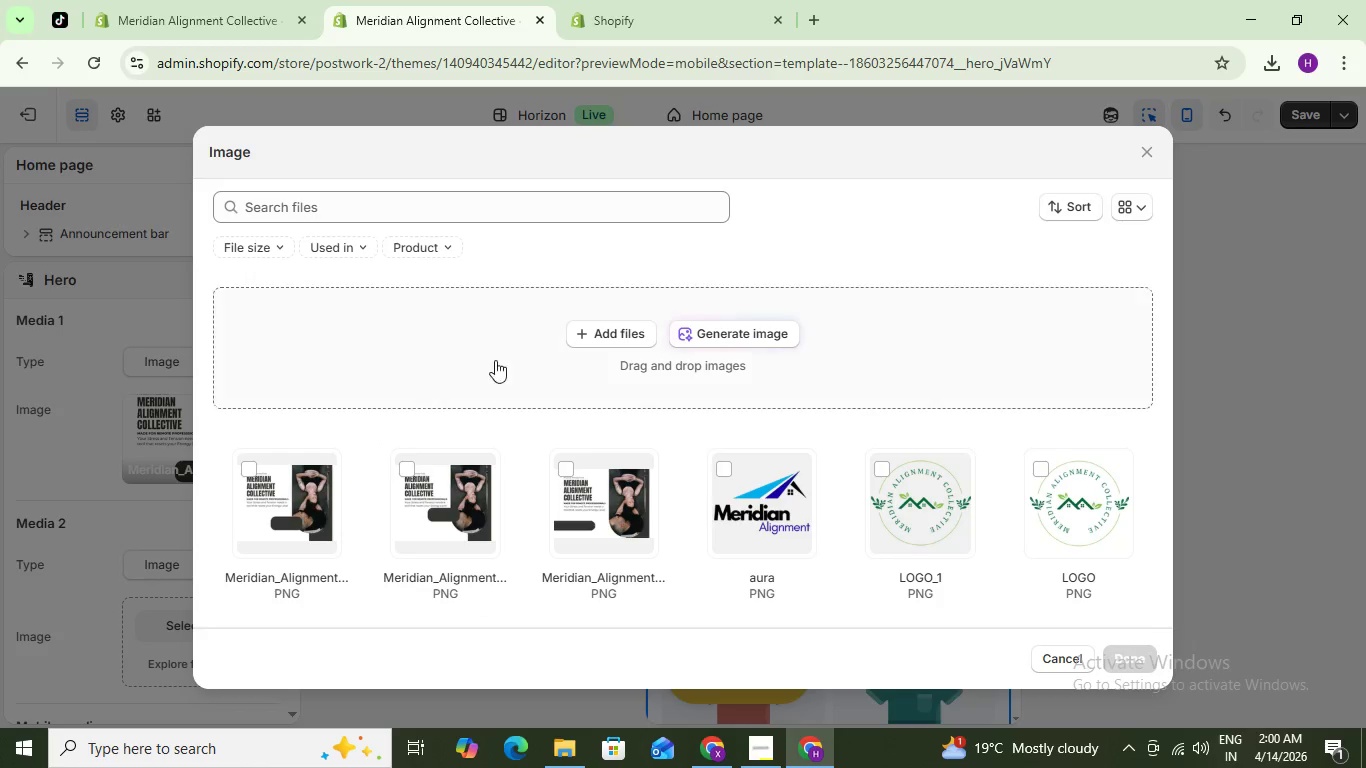 
left_click([598, 345])
 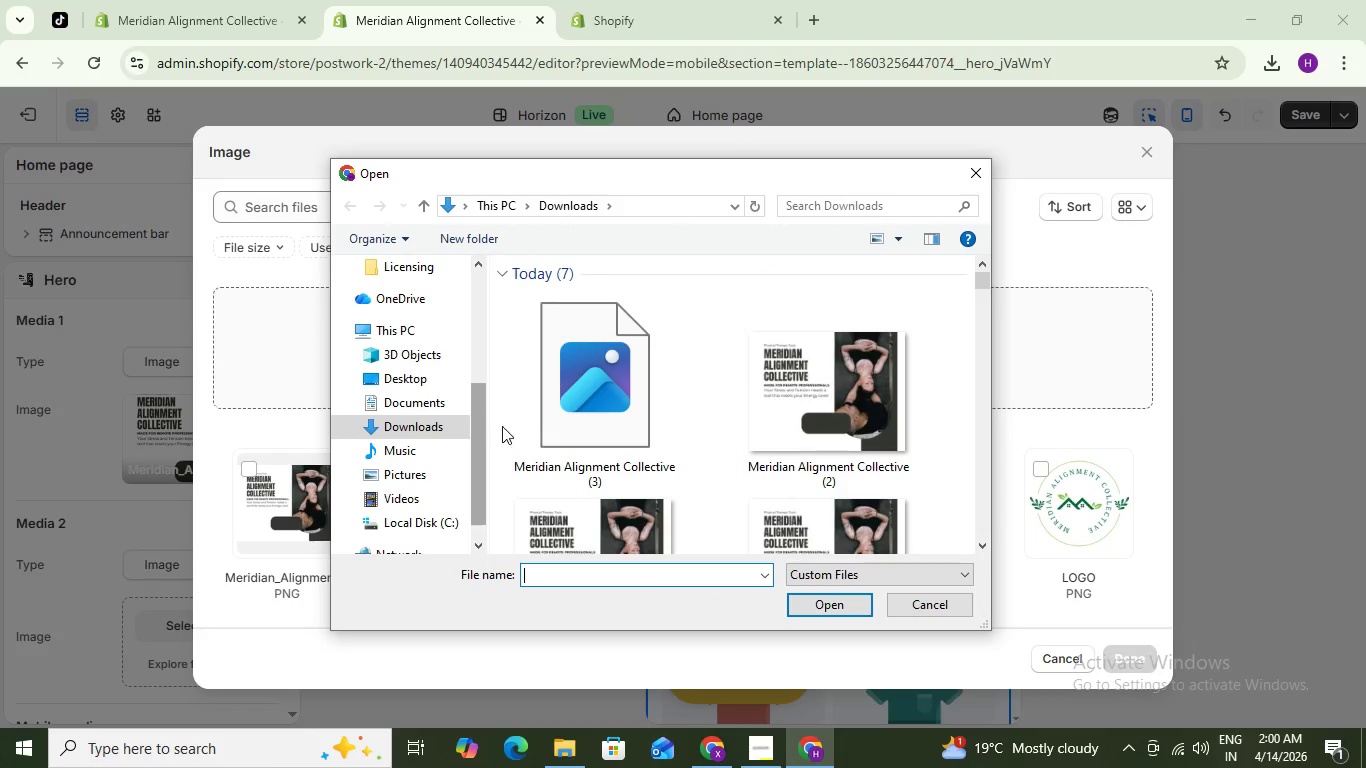 
left_click([556, 377])
 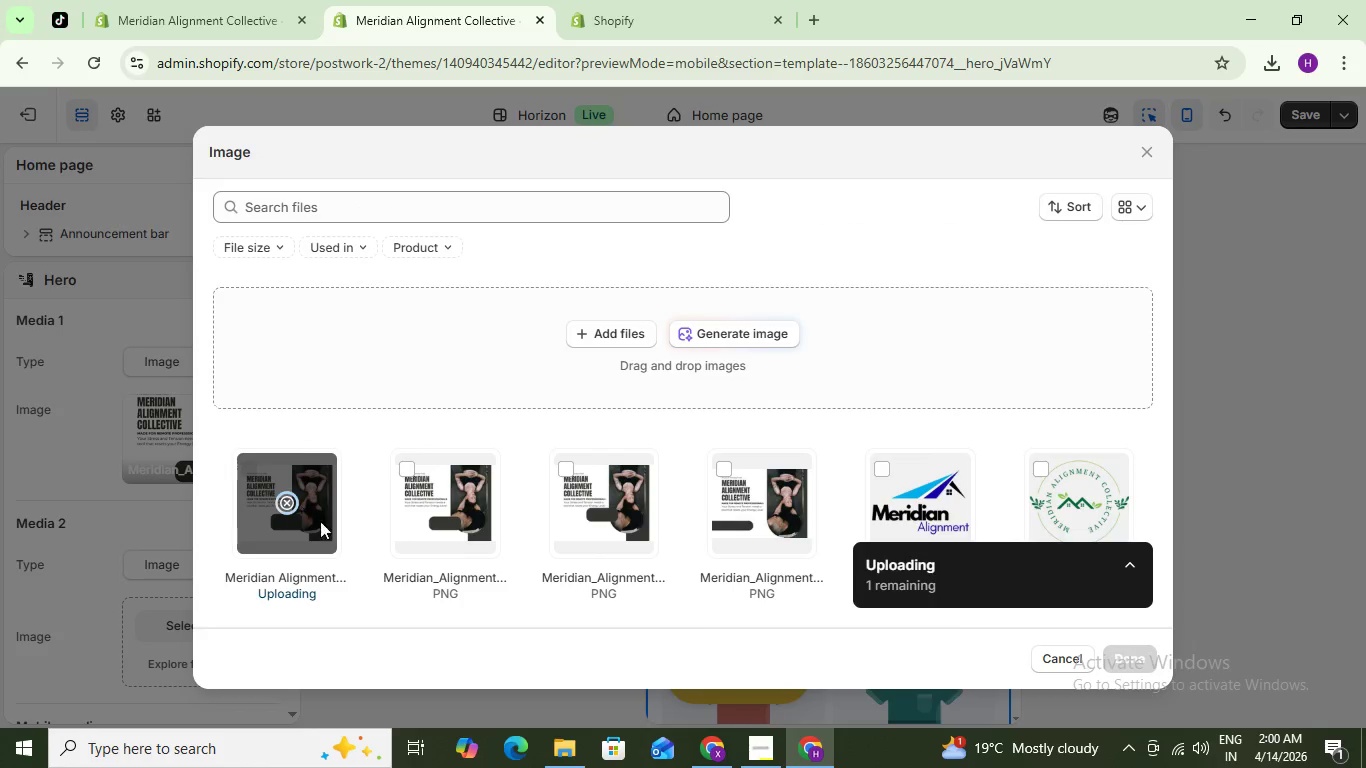 
wait(8.73)
 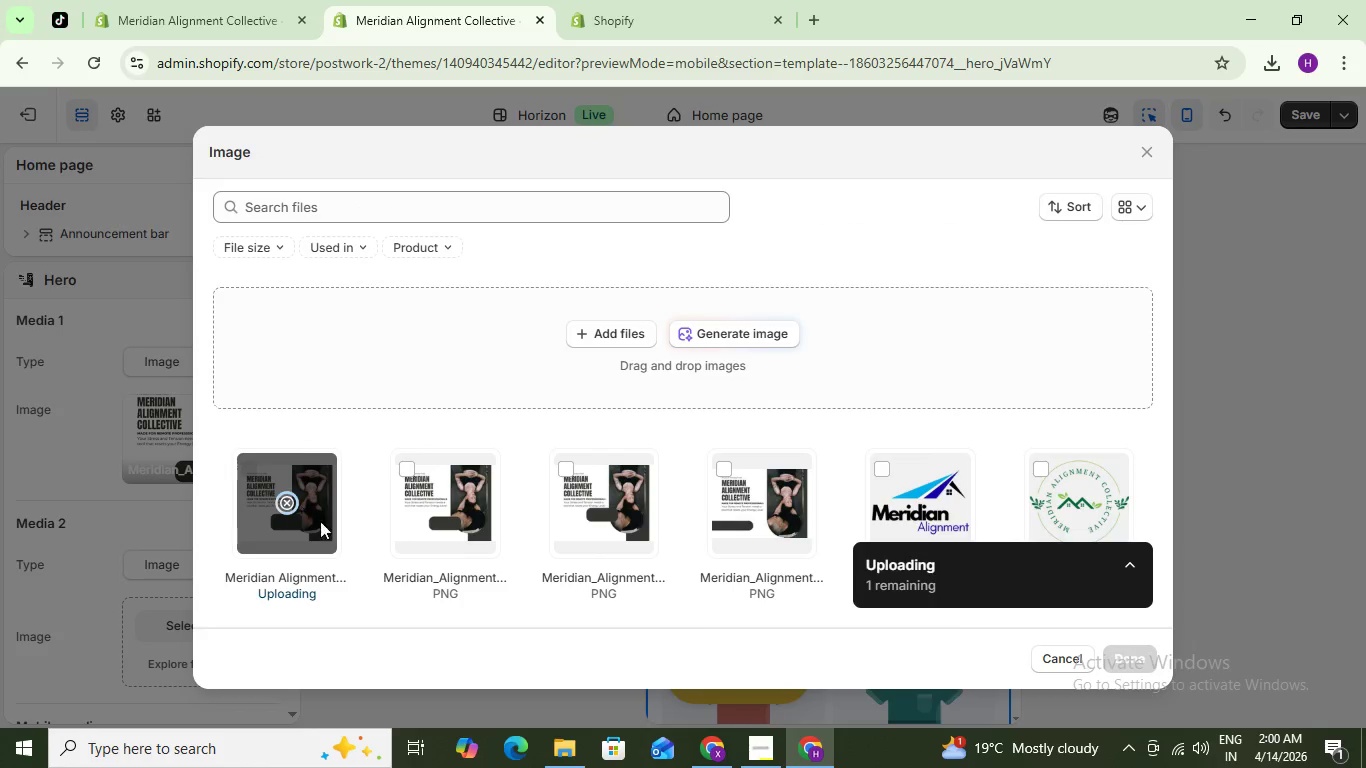 
left_click([1113, 656])
 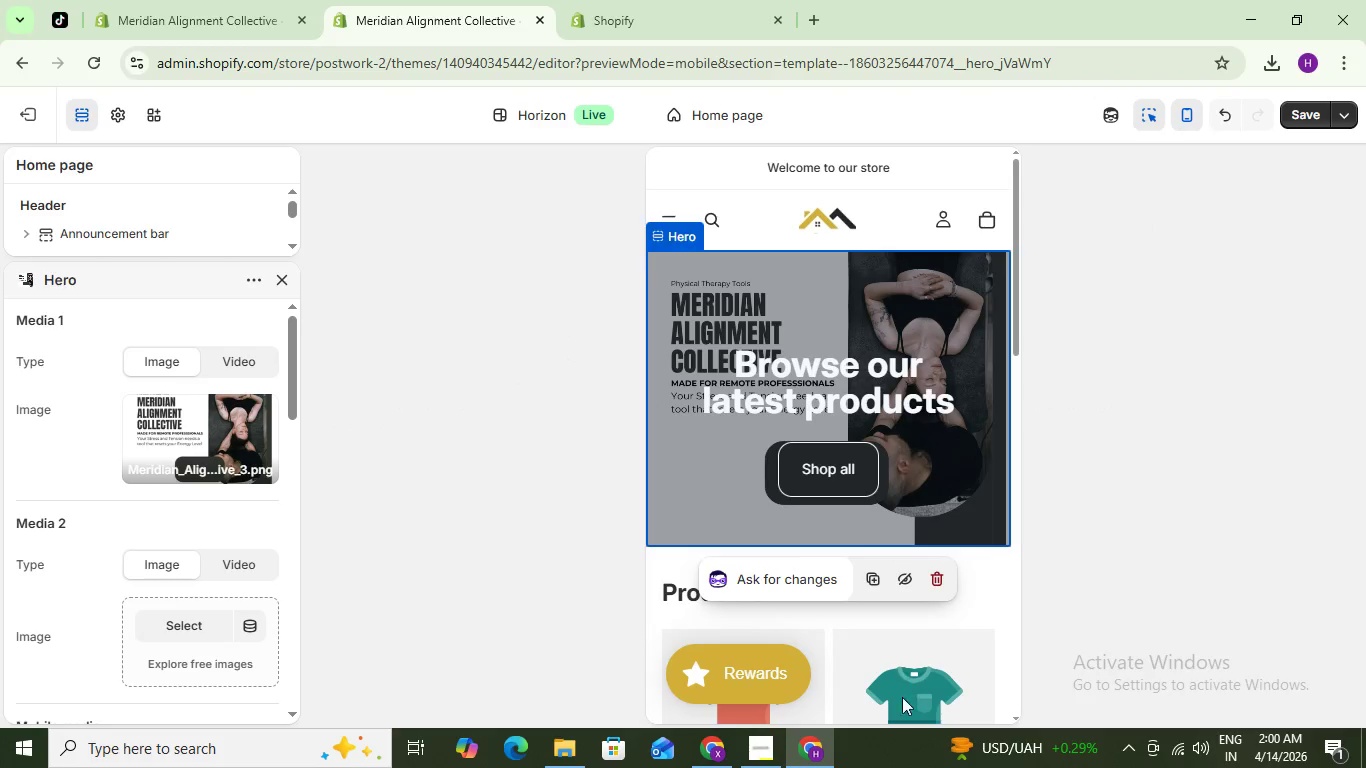 
wait(7.16)
 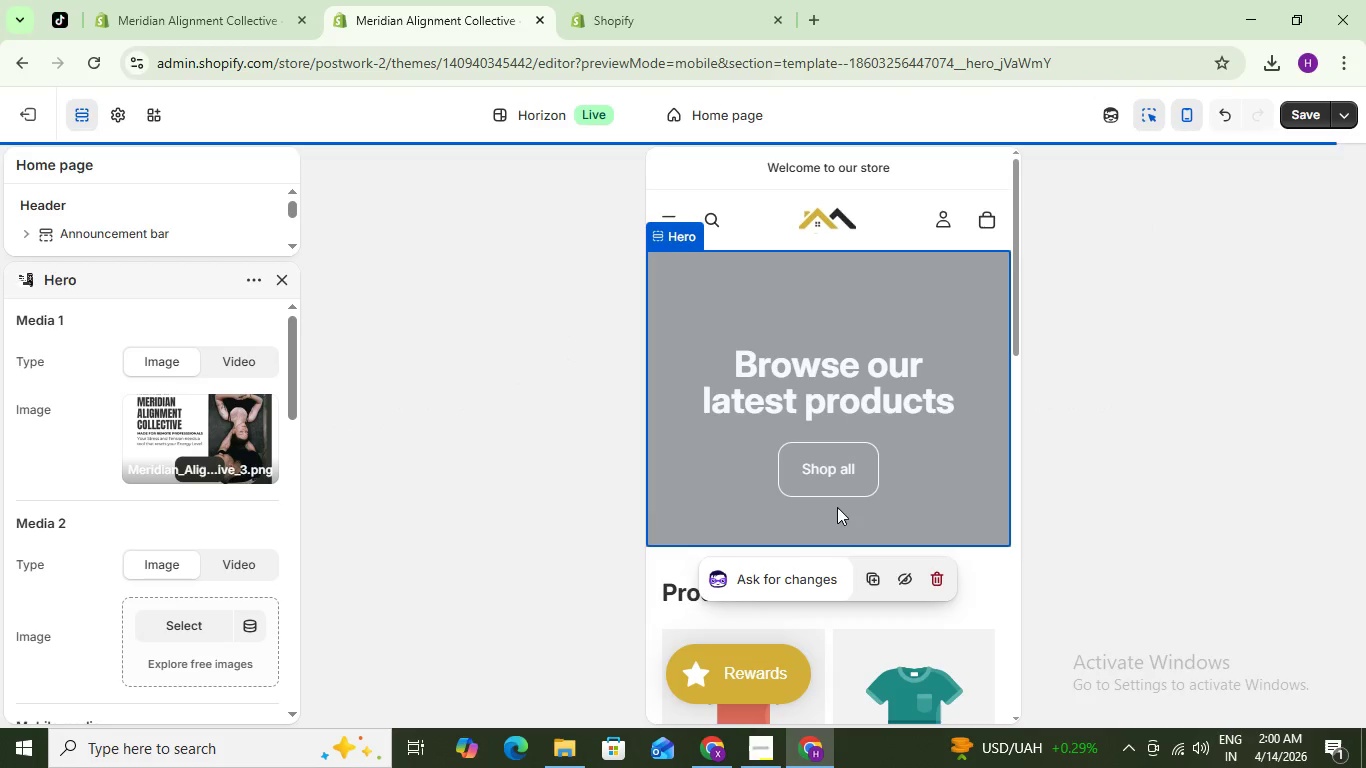 
left_click([892, 497])
 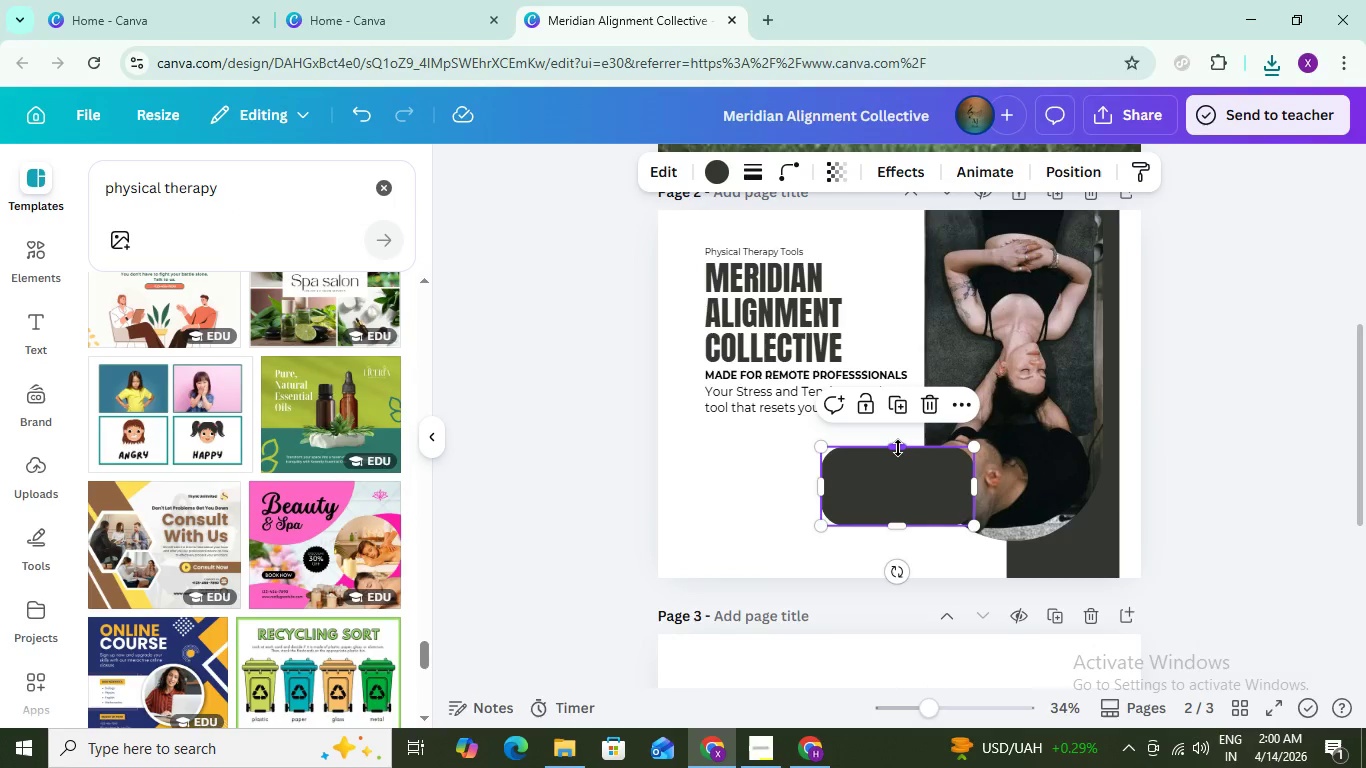 
left_click_drag(start_coordinate=[898, 448], to_coordinate=[898, 441])
 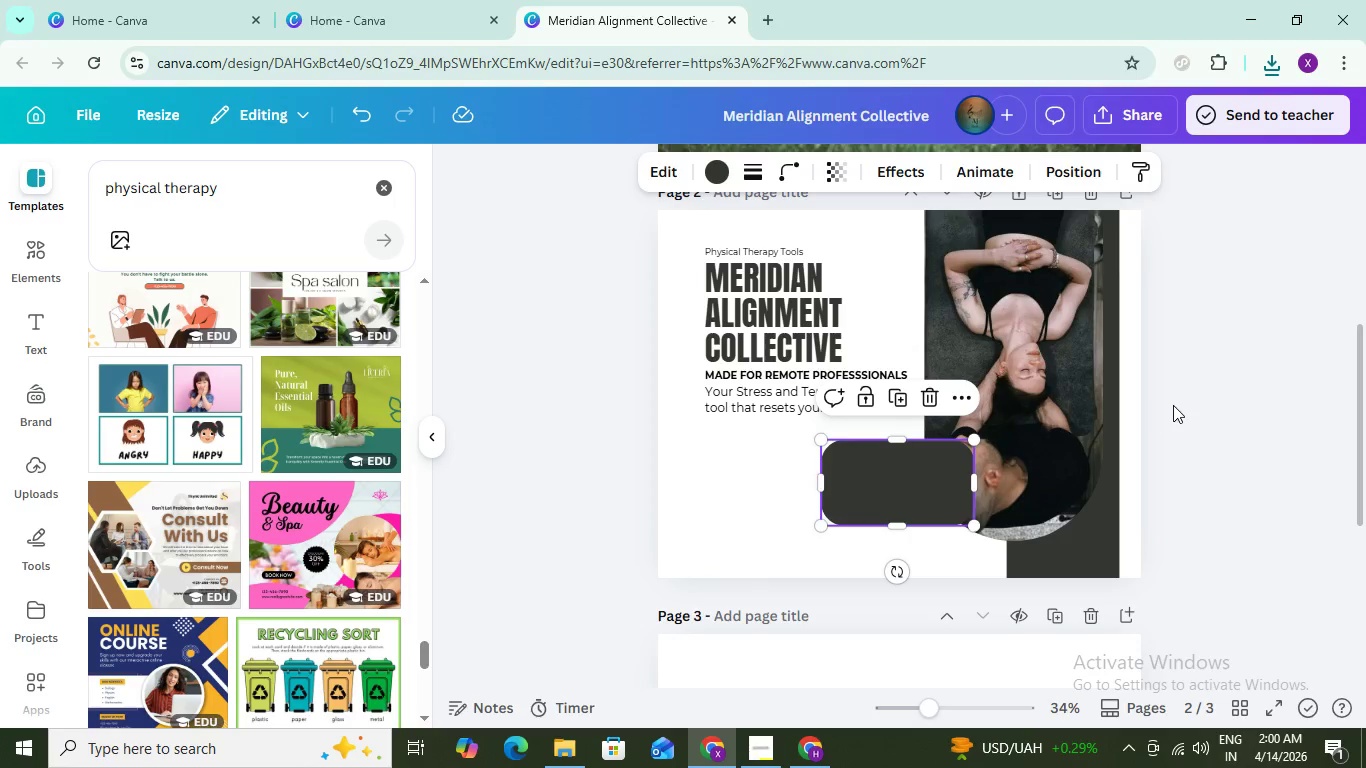 
left_click([1173, 405])
 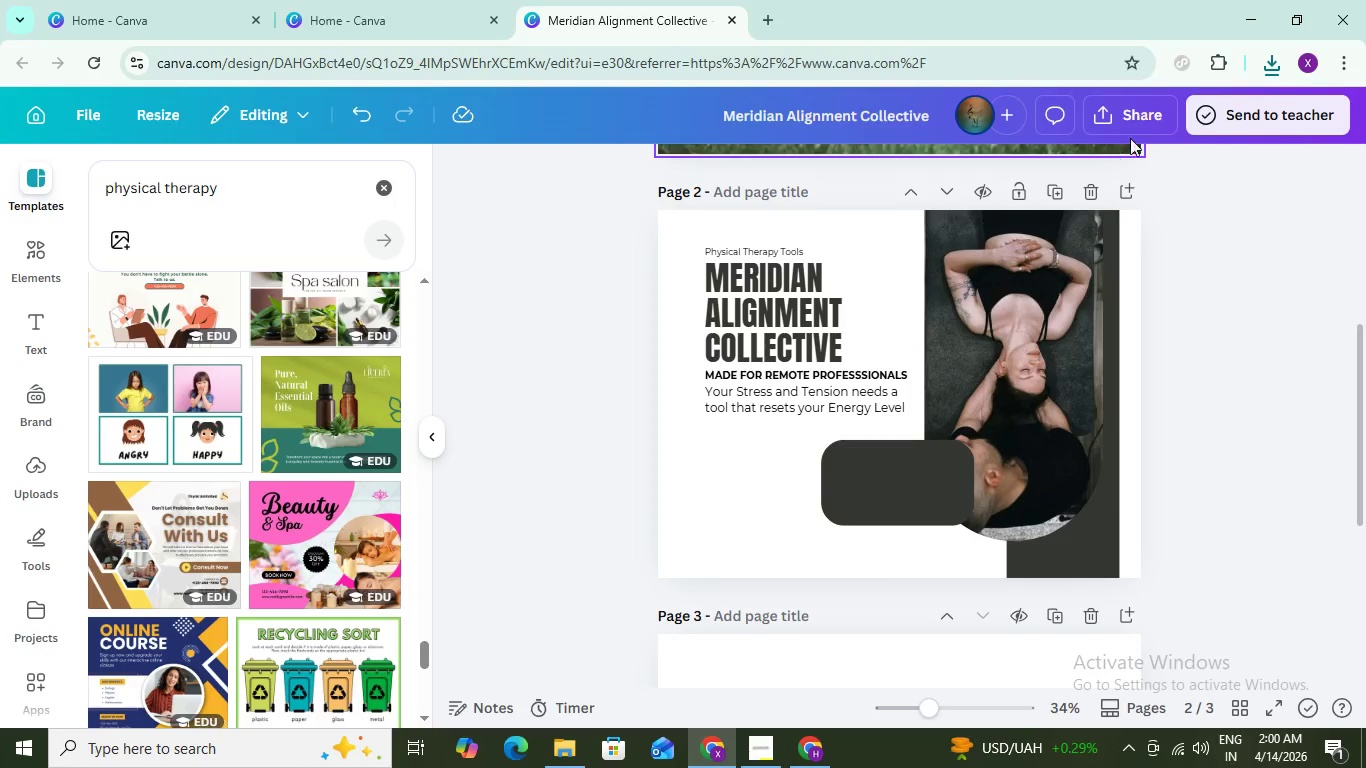 
left_click([1138, 113])
 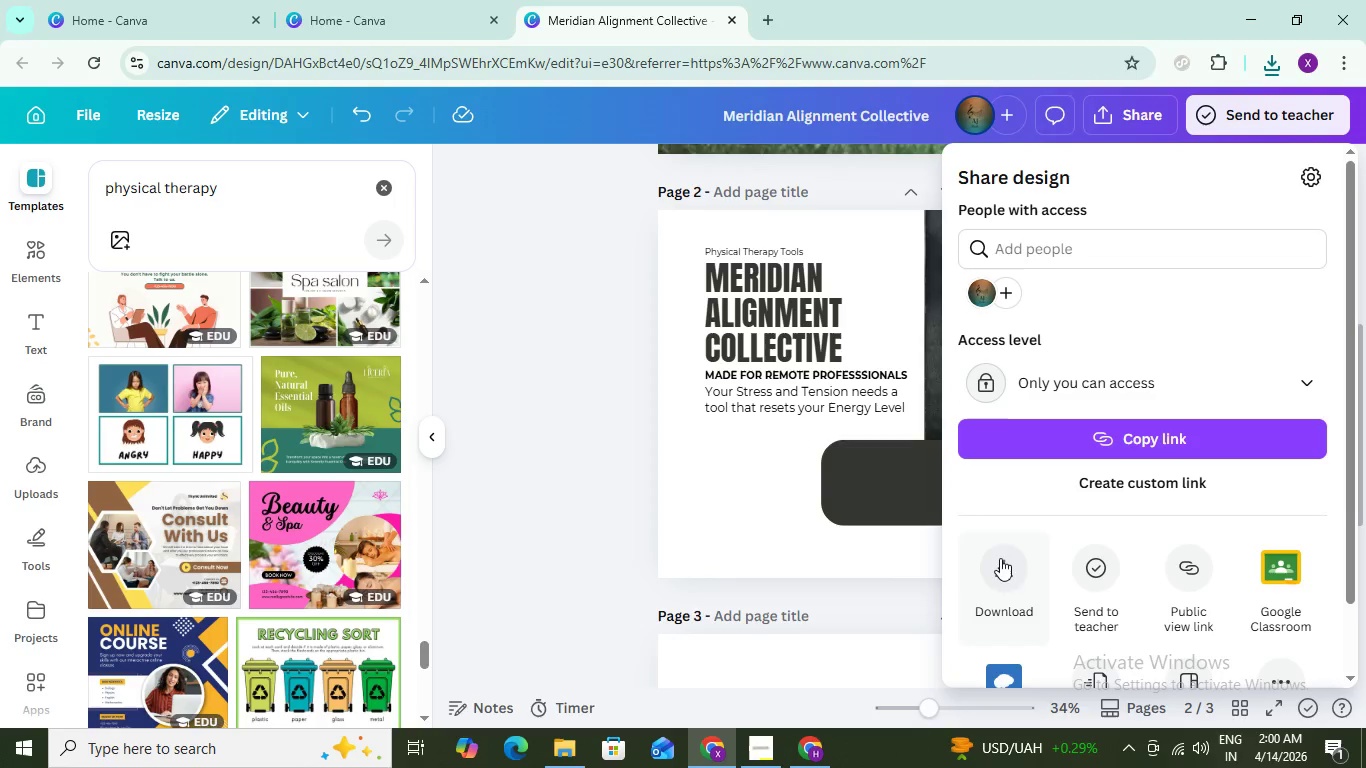 
left_click([1007, 571])
 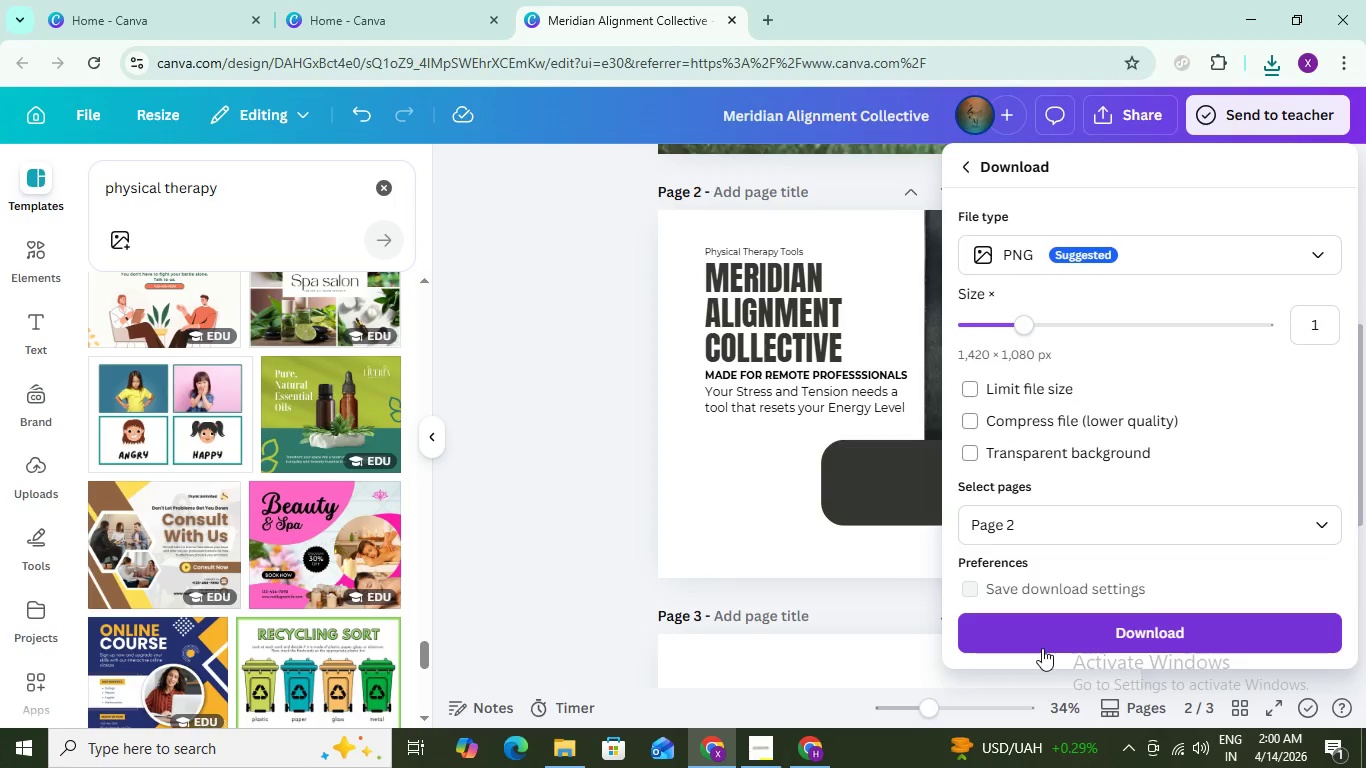 
left_click([1055, 632])
 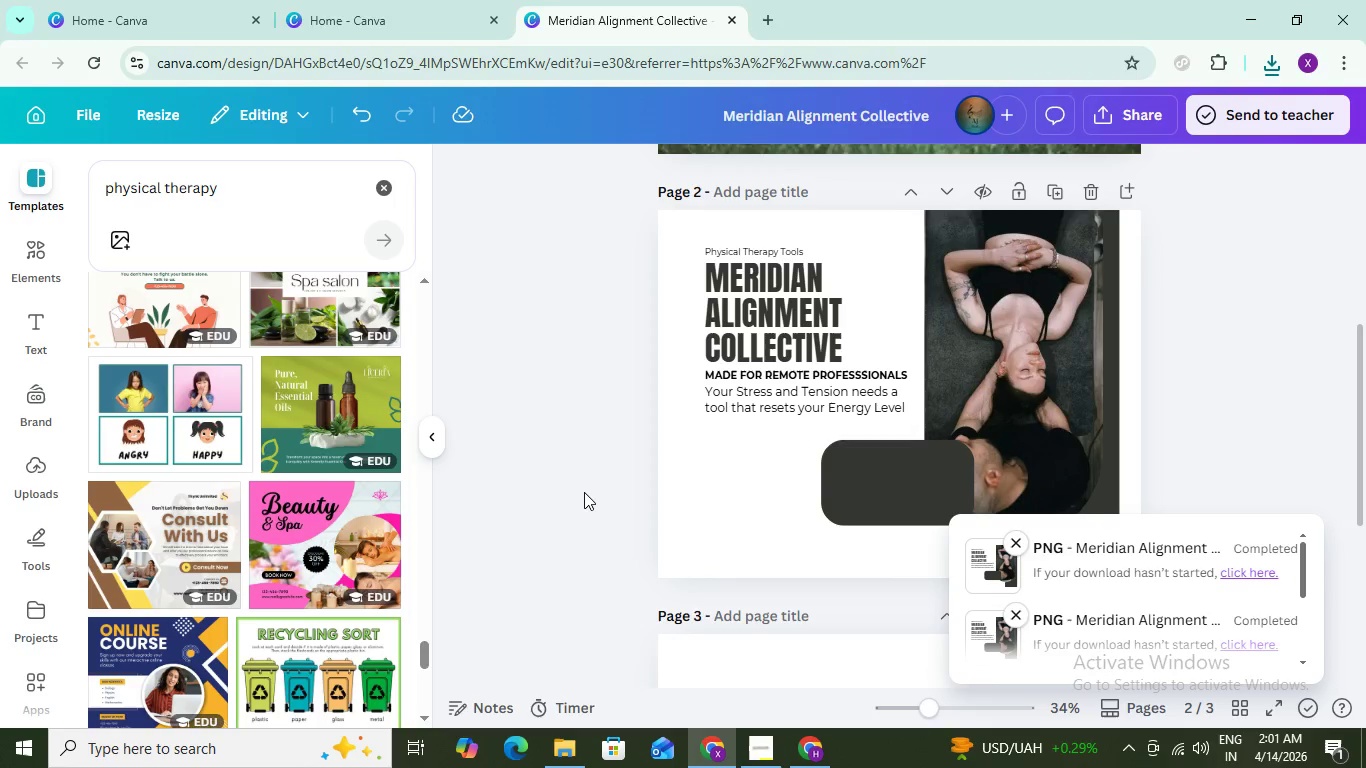 
left_click([583, 492])
 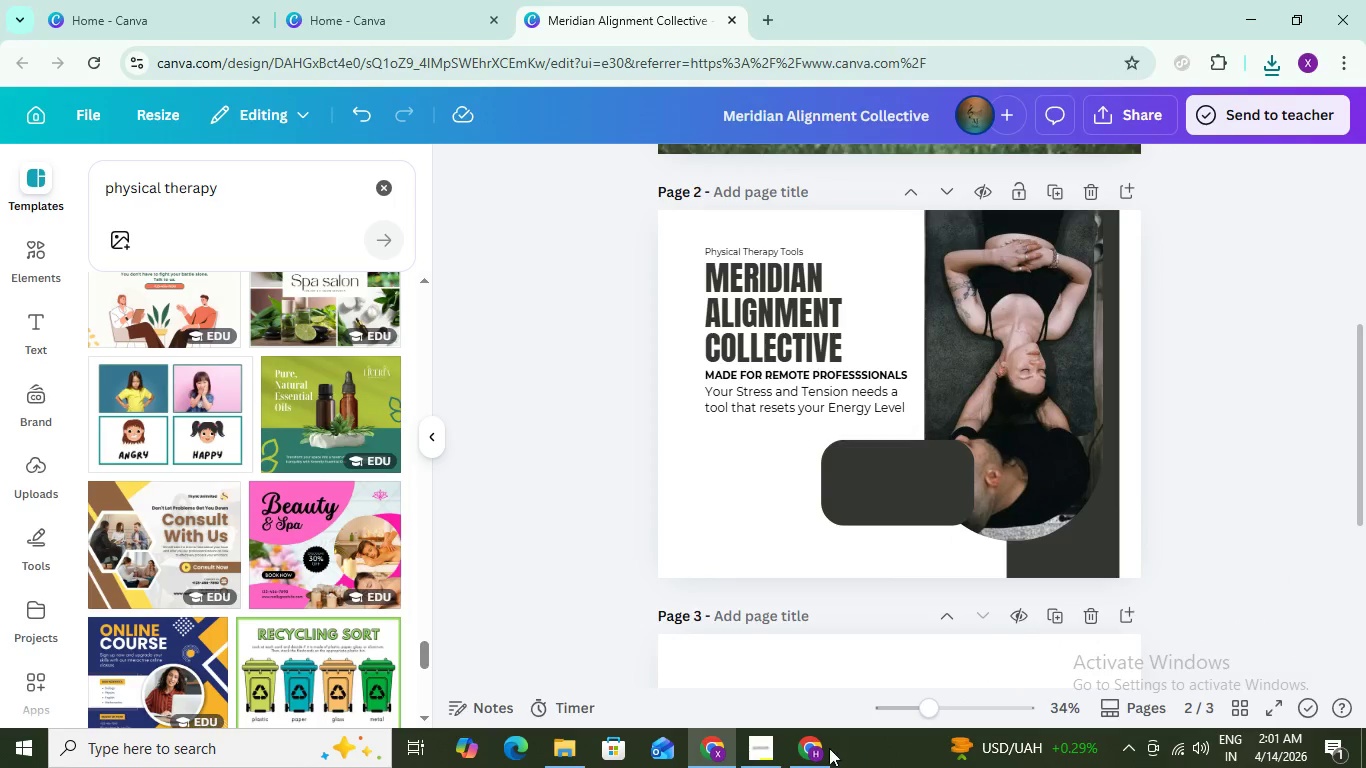 
left_click([826, 748])
 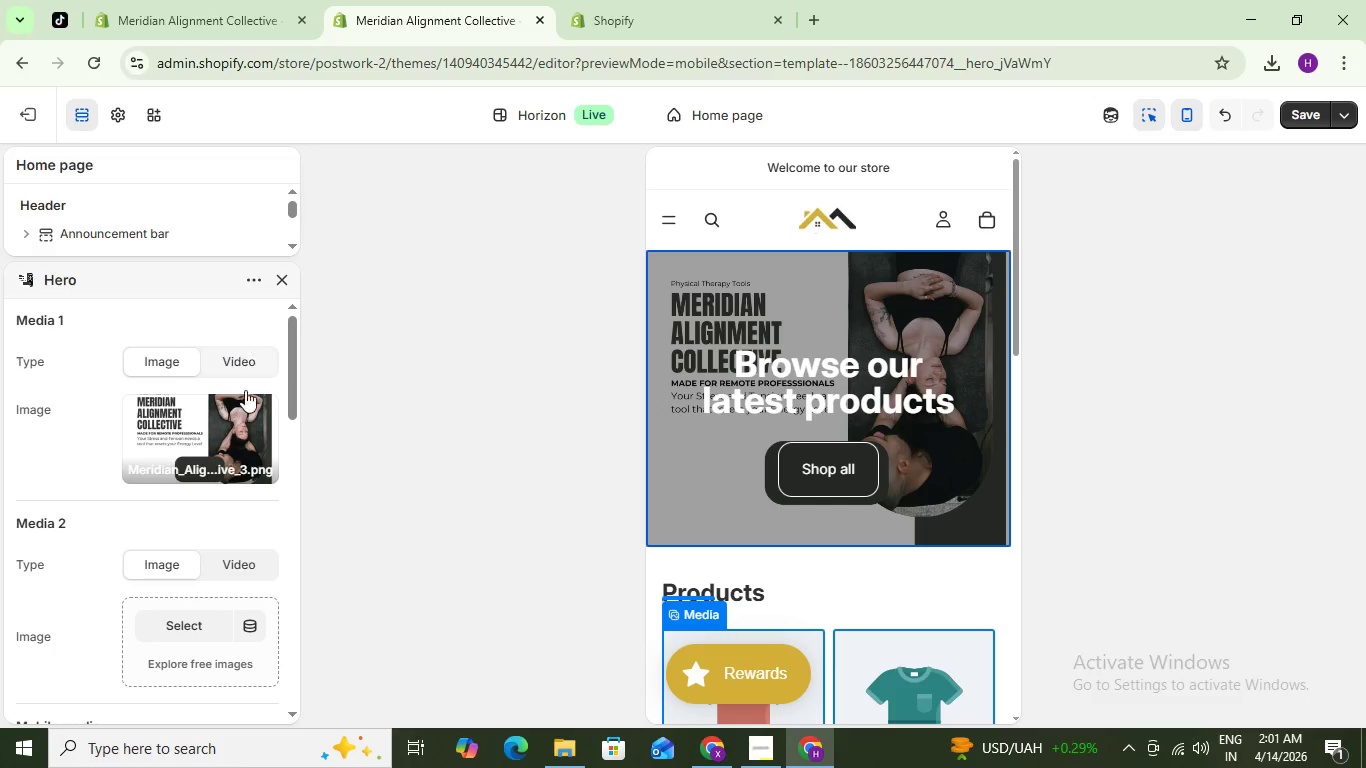 
left_click([200, 441])
 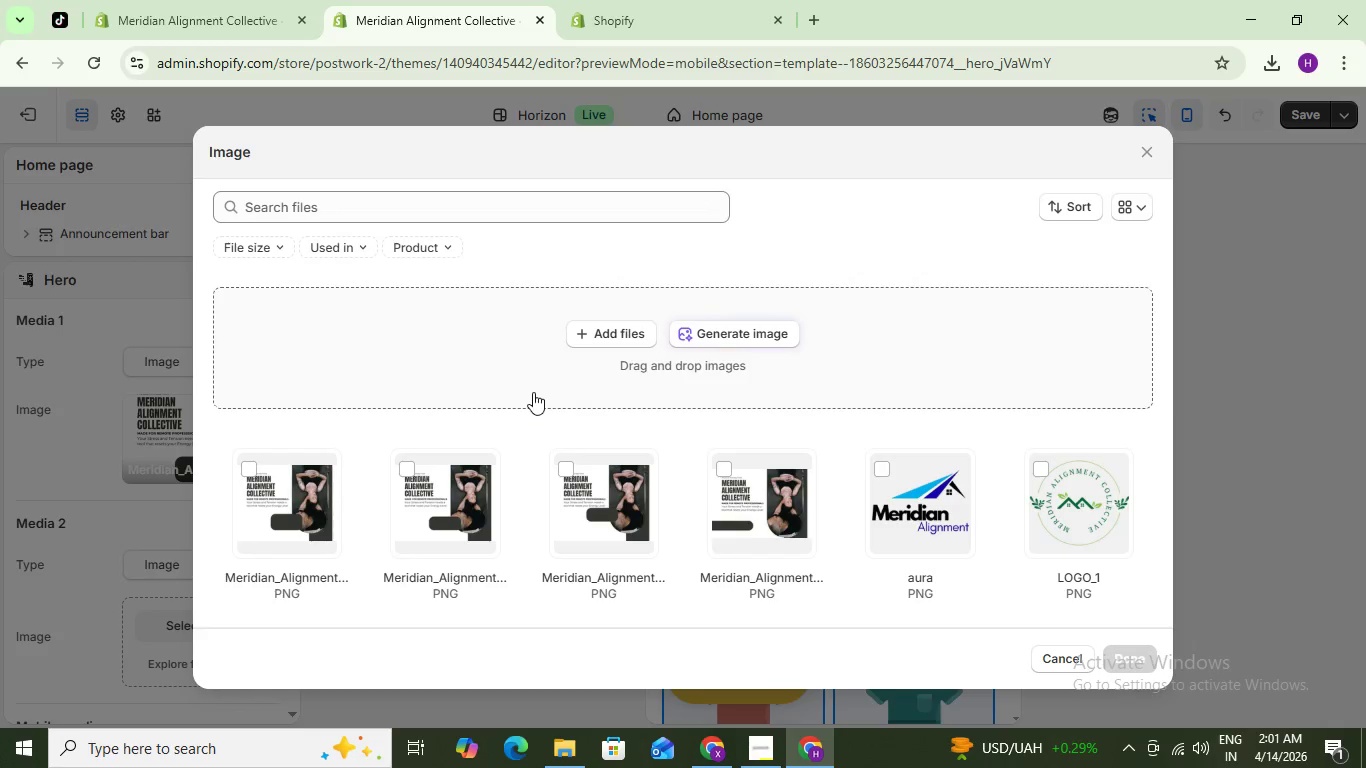 
left_click([606, 325])
 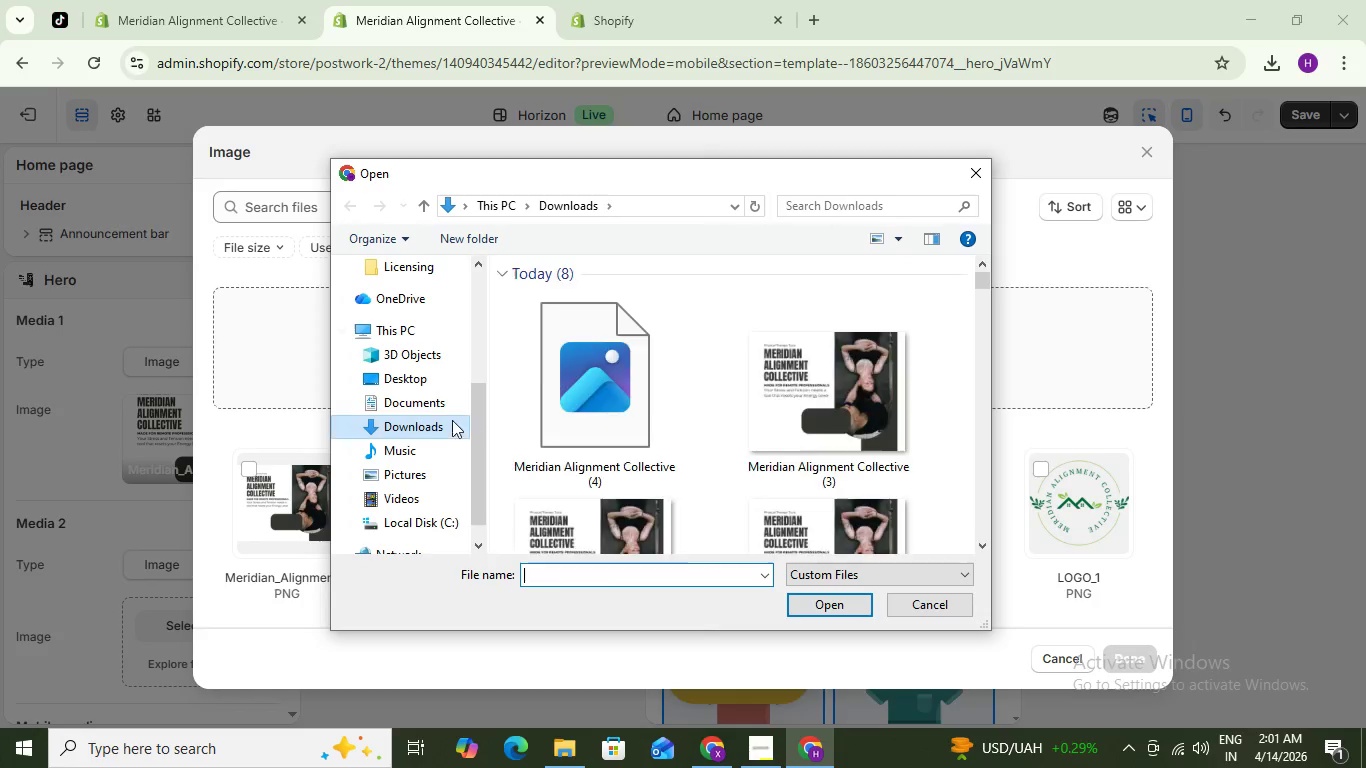 
left_click([570, 371])
 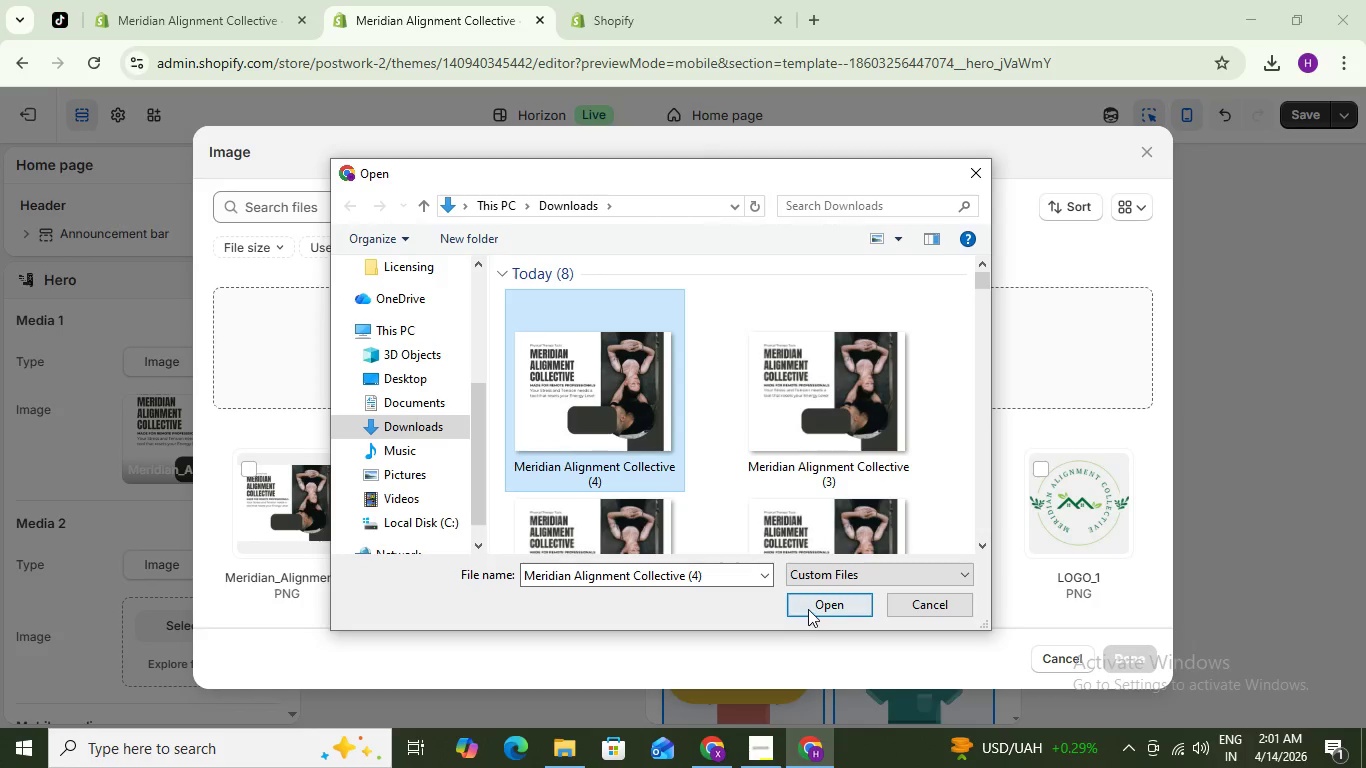 
mouse_move([787, 589])
 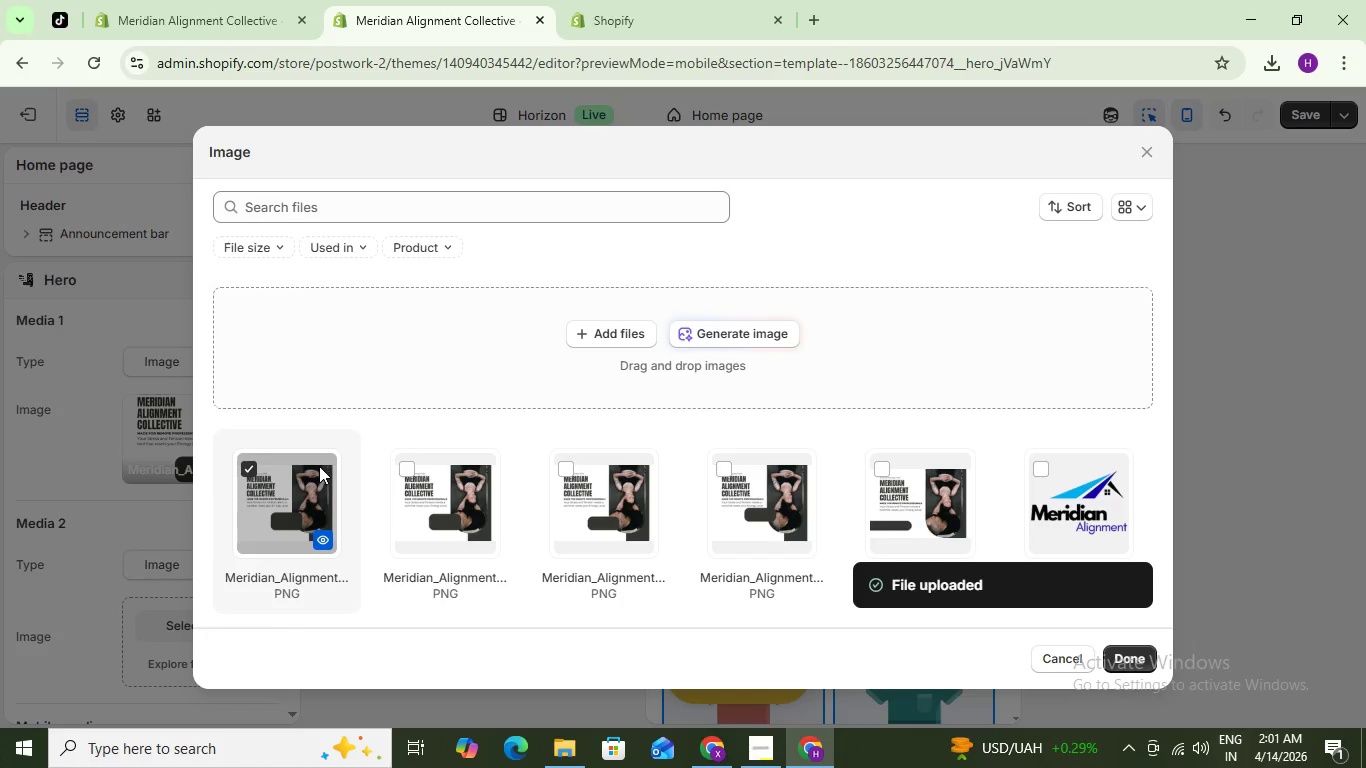 
left_click([1124, 662])
 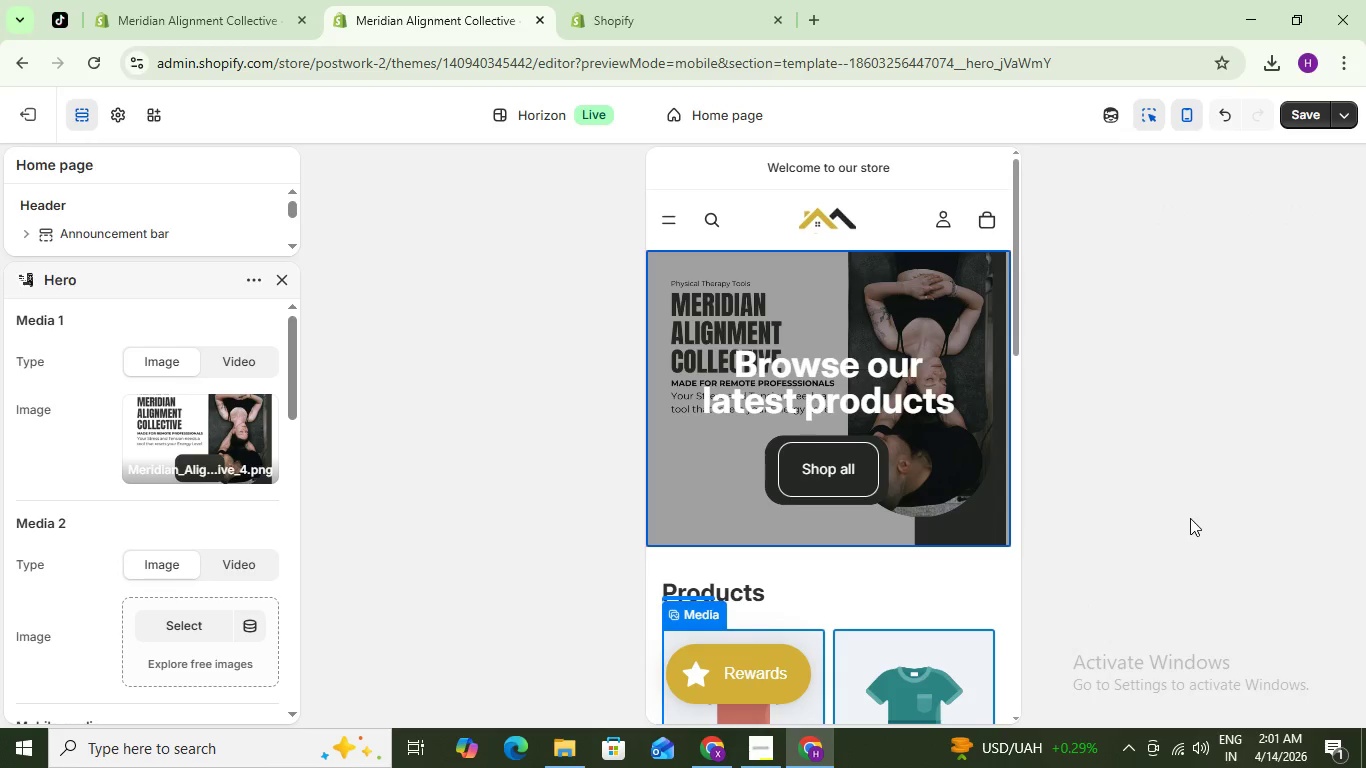 
wait(10.39)
 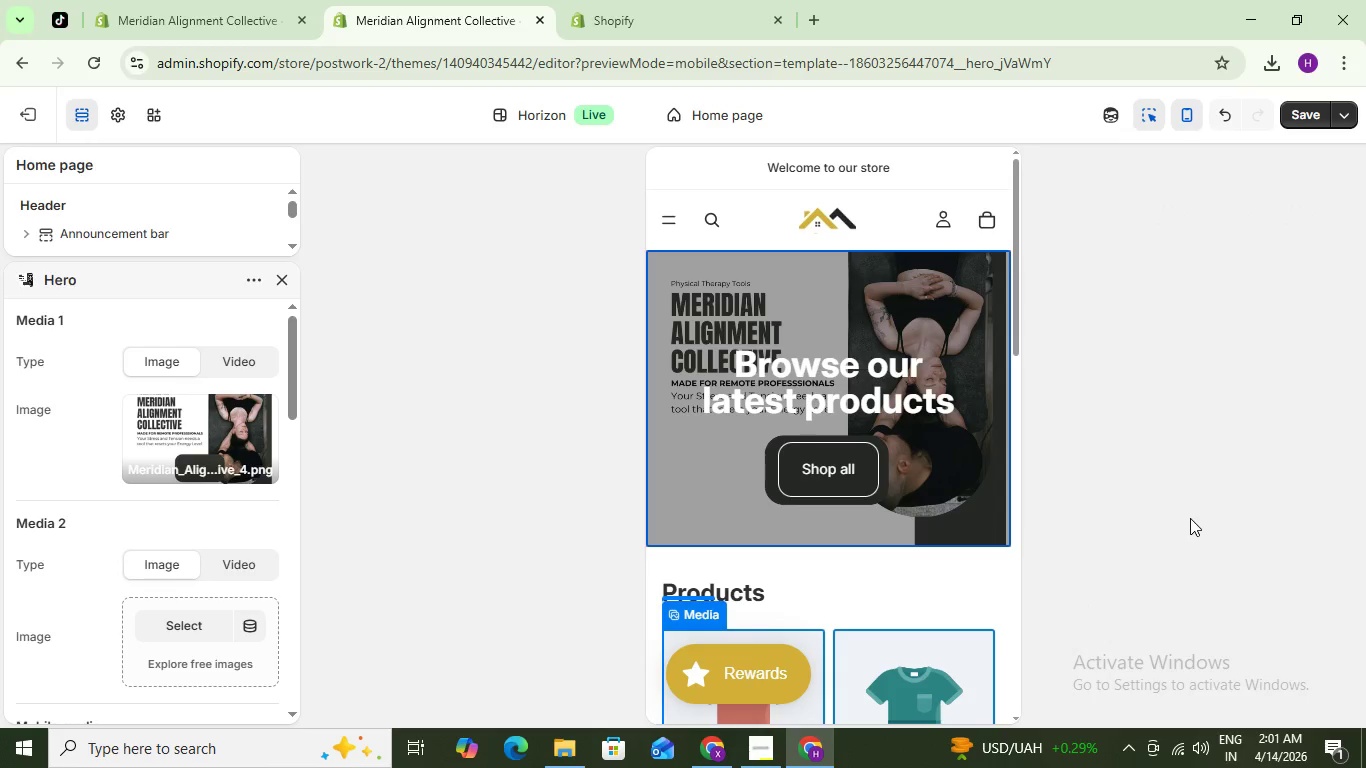 
left_click([812, 752])
 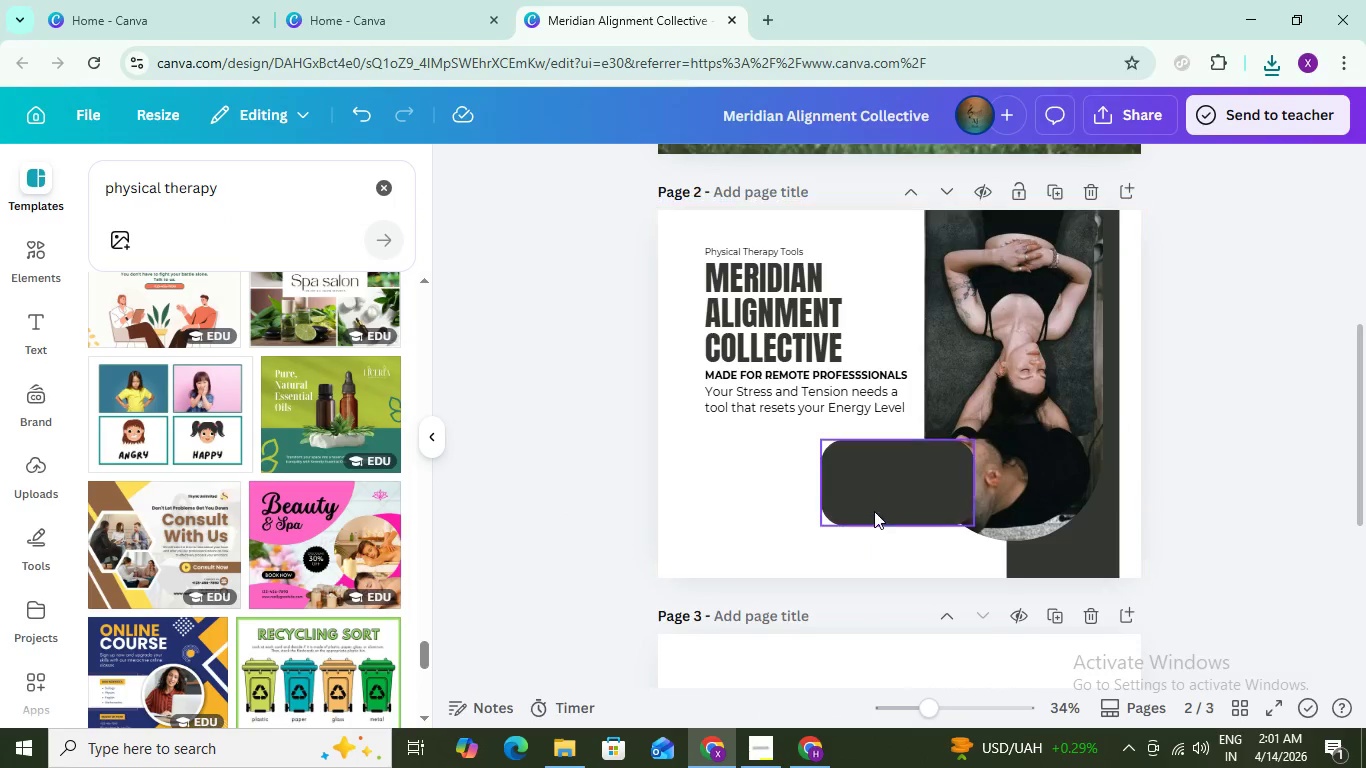 
left_click([875, 505])
 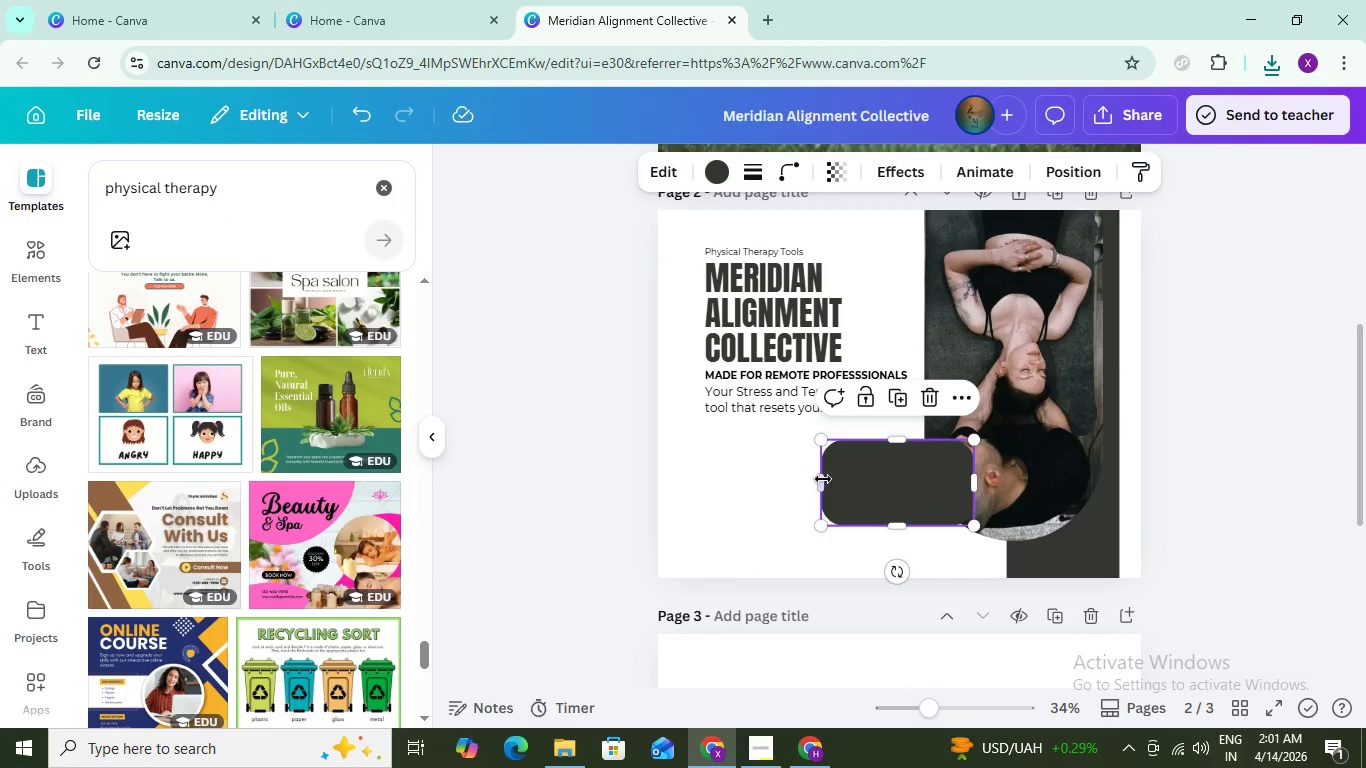 
left_click_drag(start_coordinate=[819, 479], to_coordinate=[825, 482])
 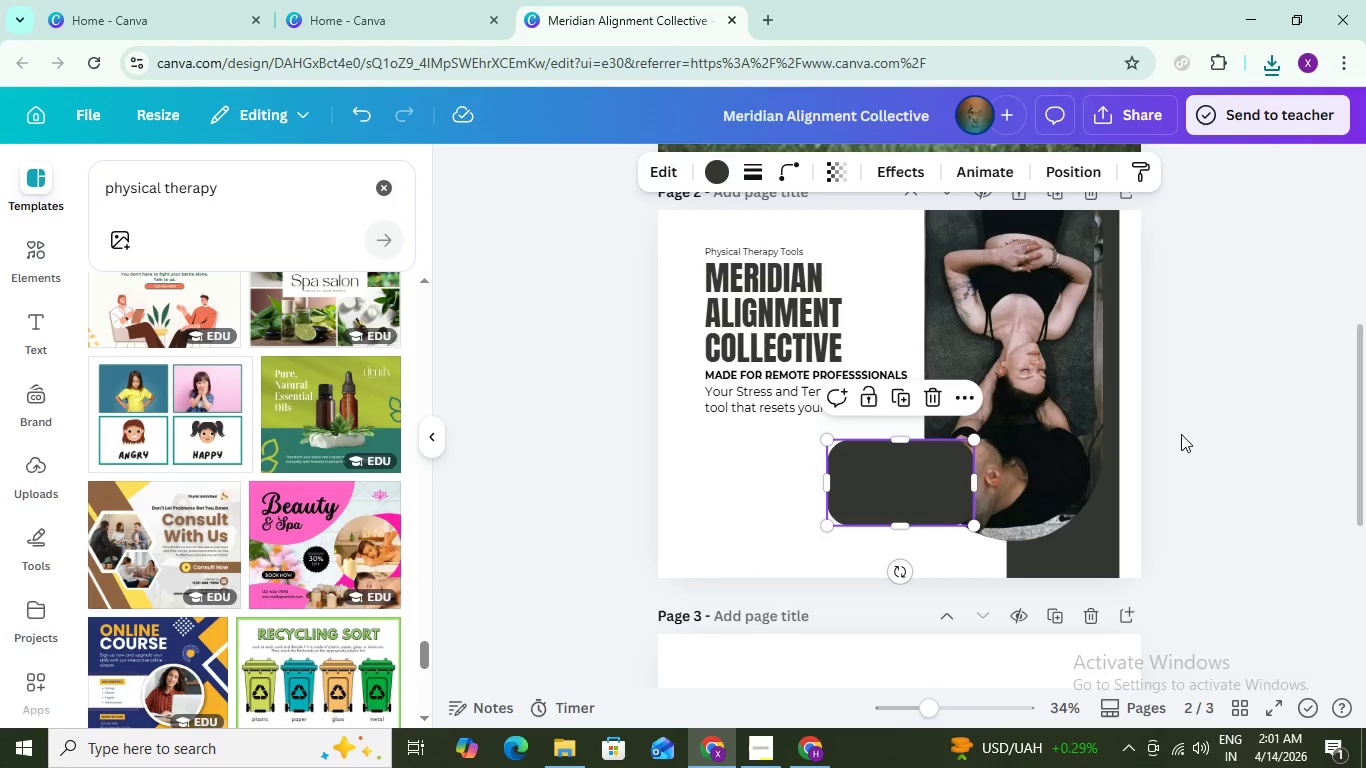 
left_click([1230, 429])
 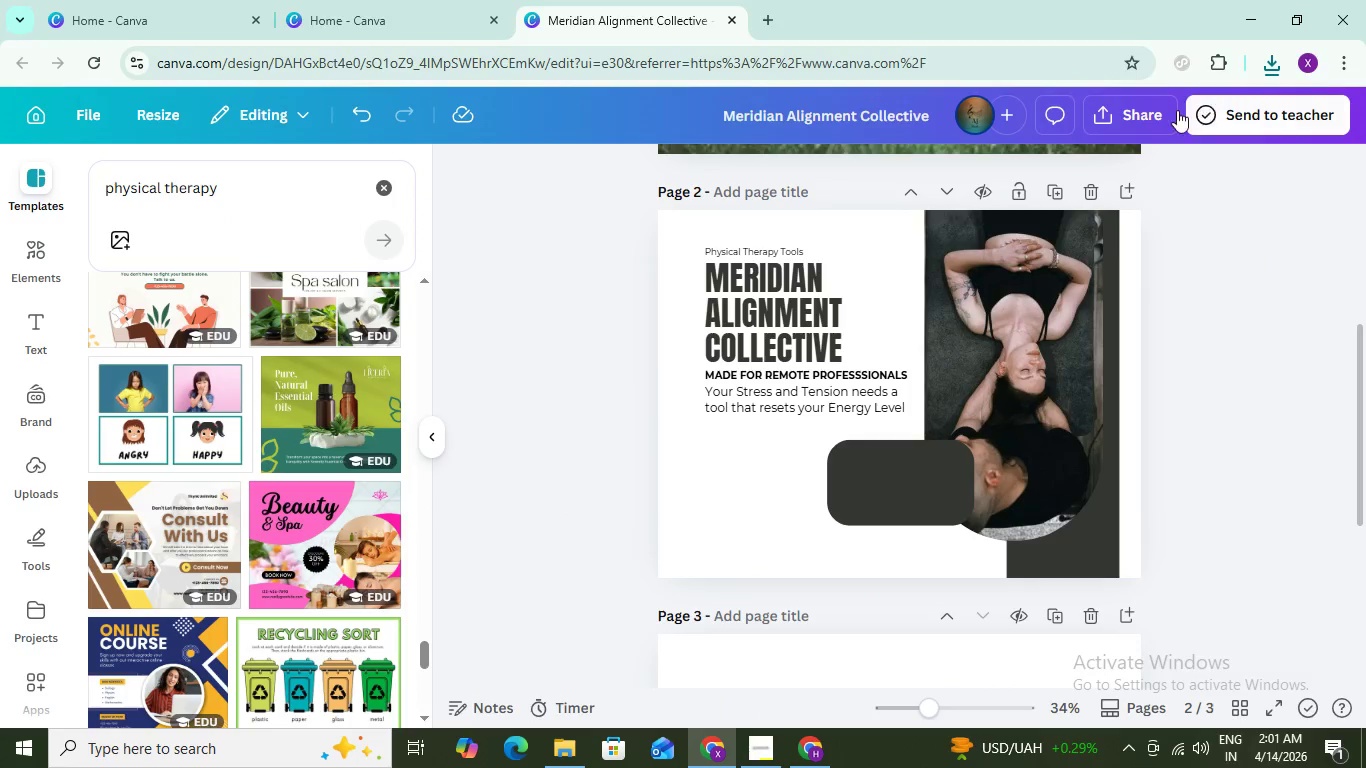 
left_click([1163, 121])
 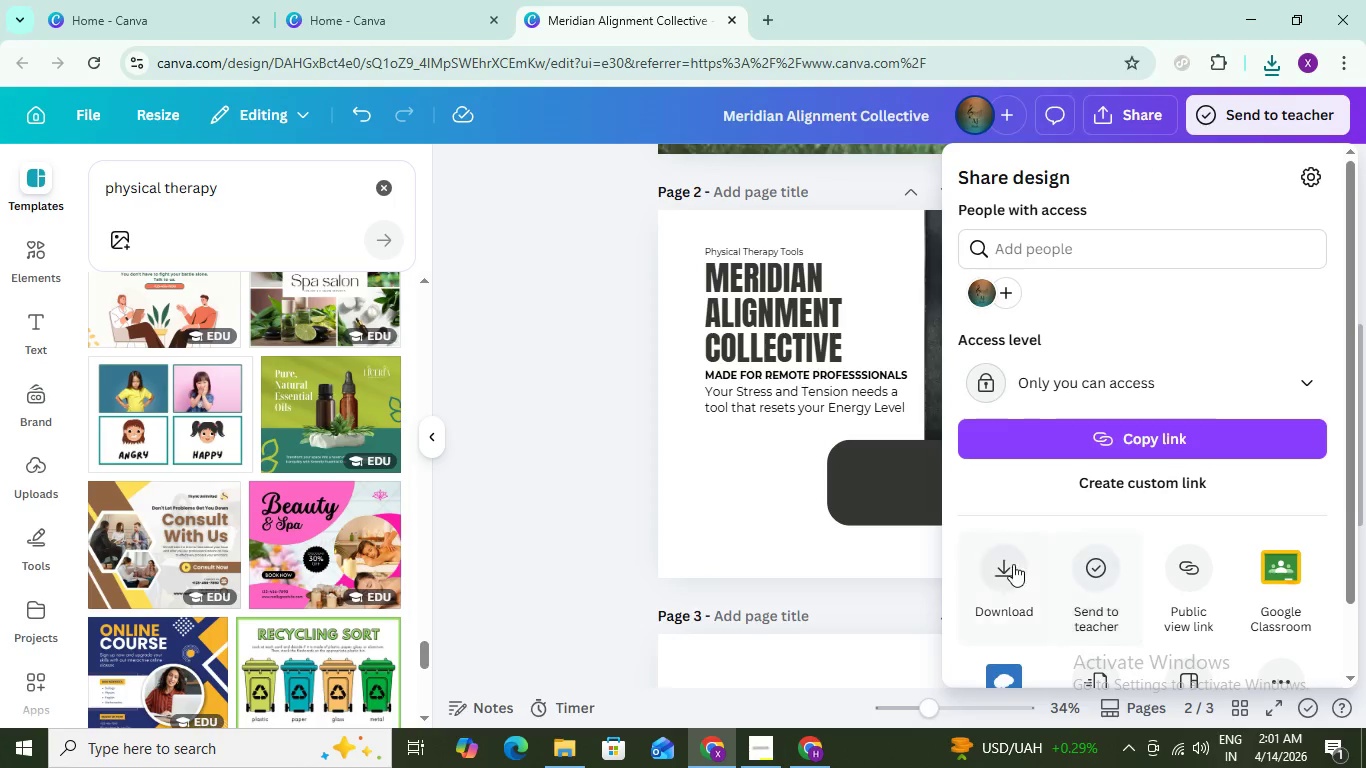 
left_click([1011, 565])
 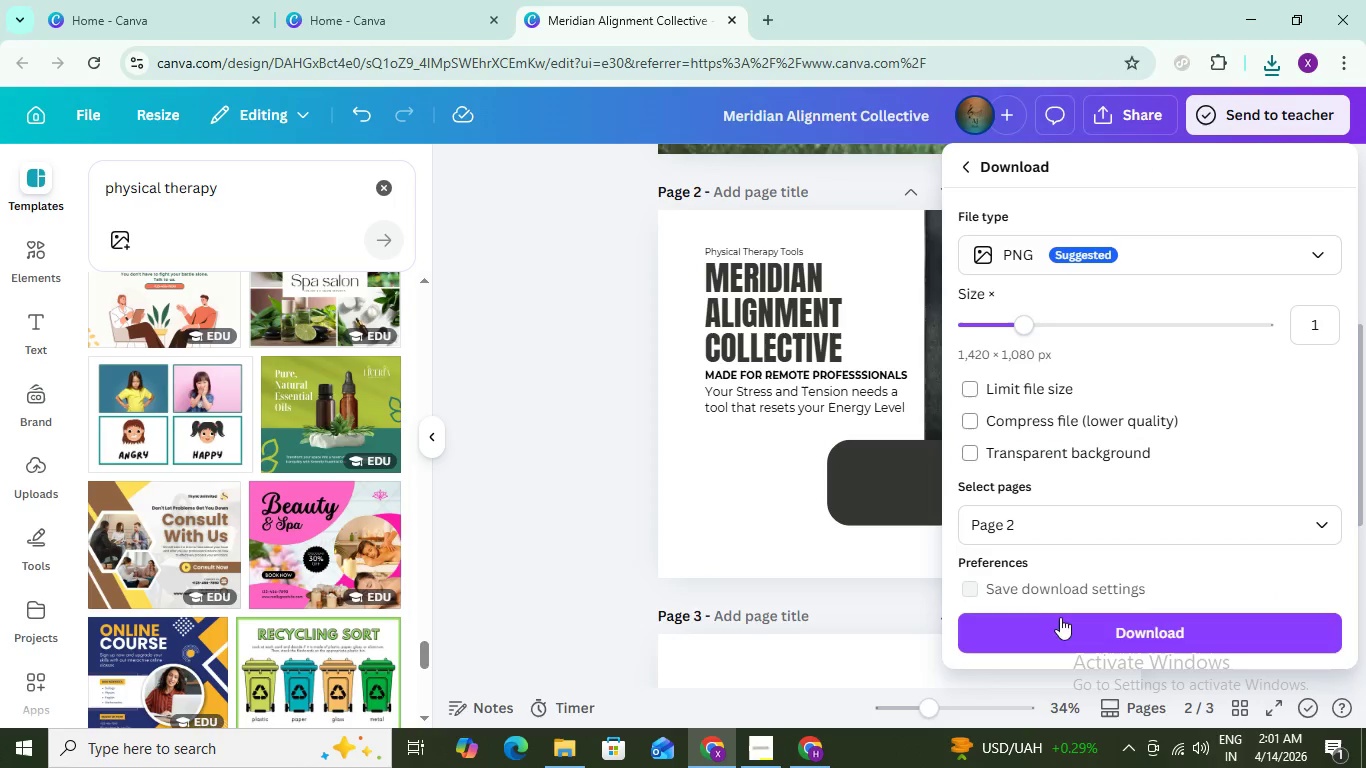 
left_click([1065, 630])
 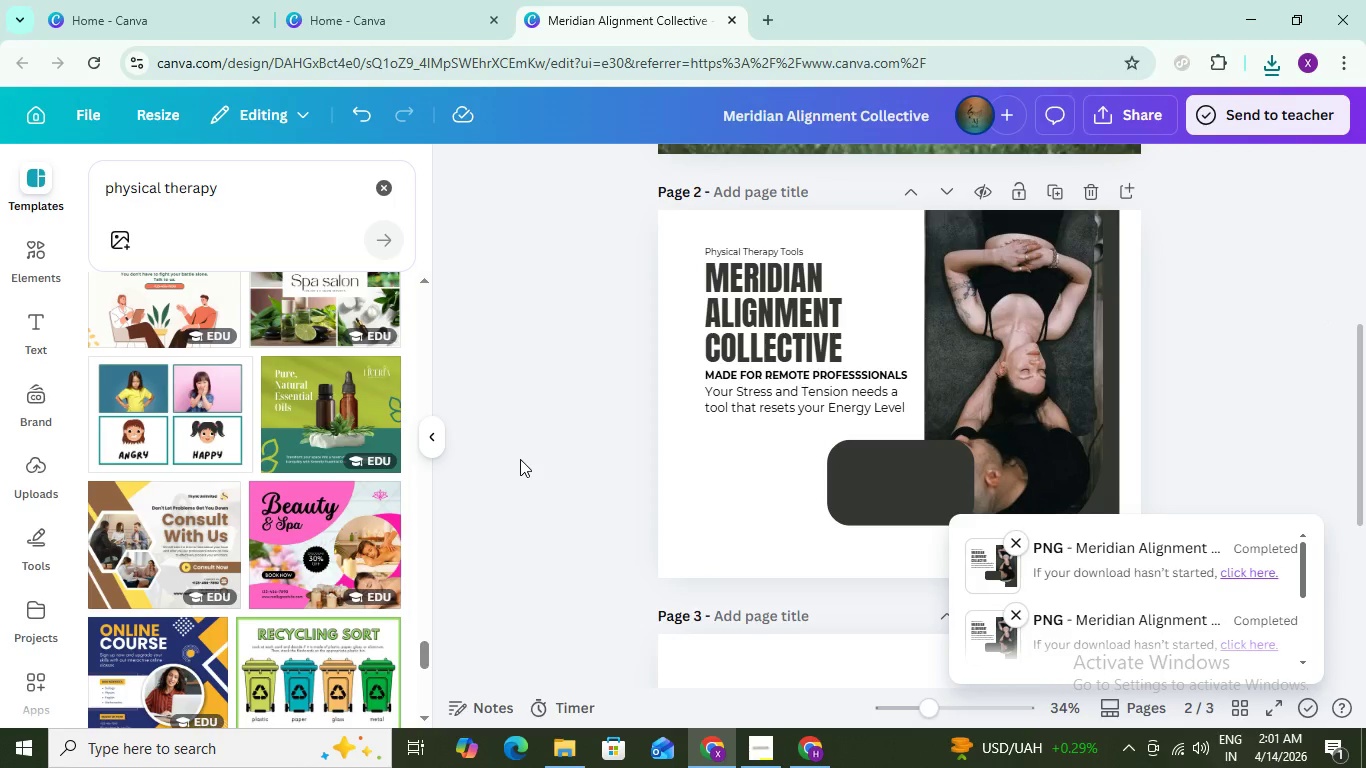 
left_click([521, 459])
 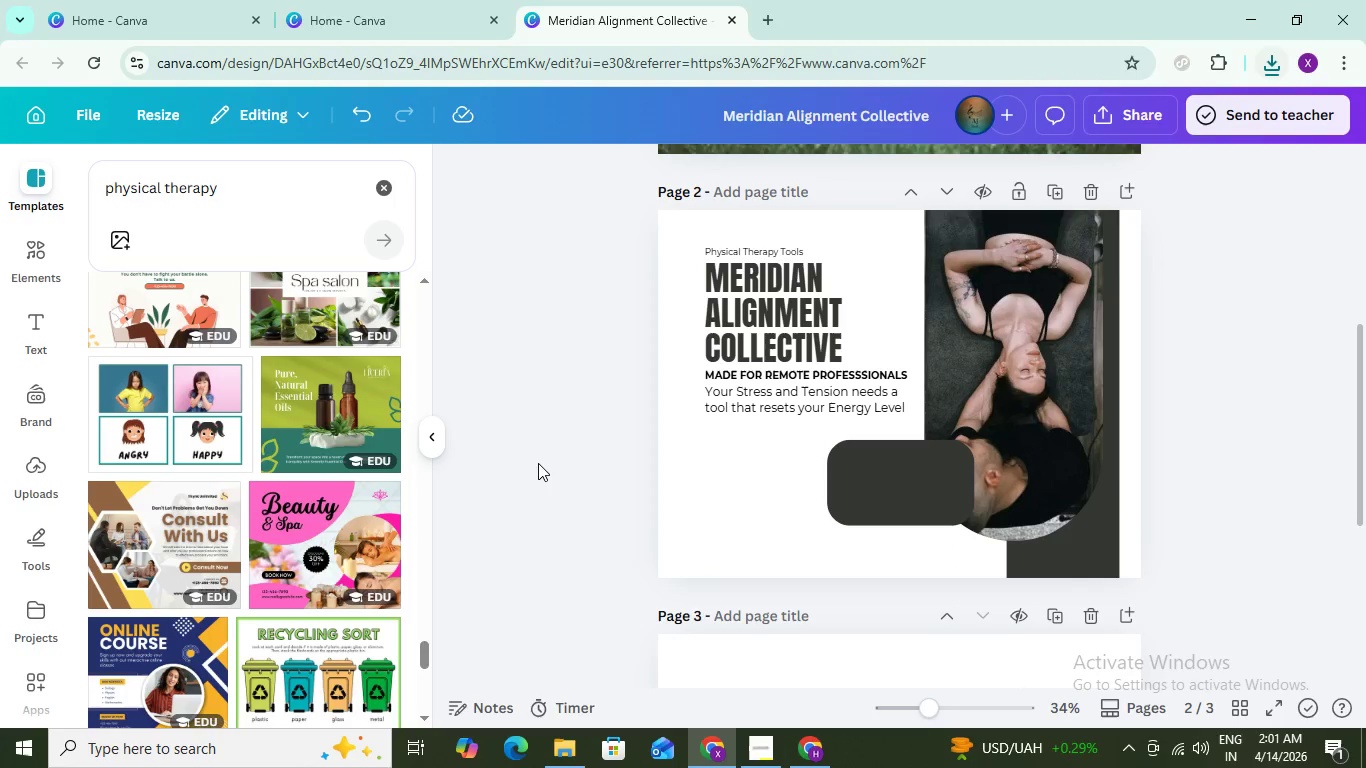 
key(Control+Equal)
 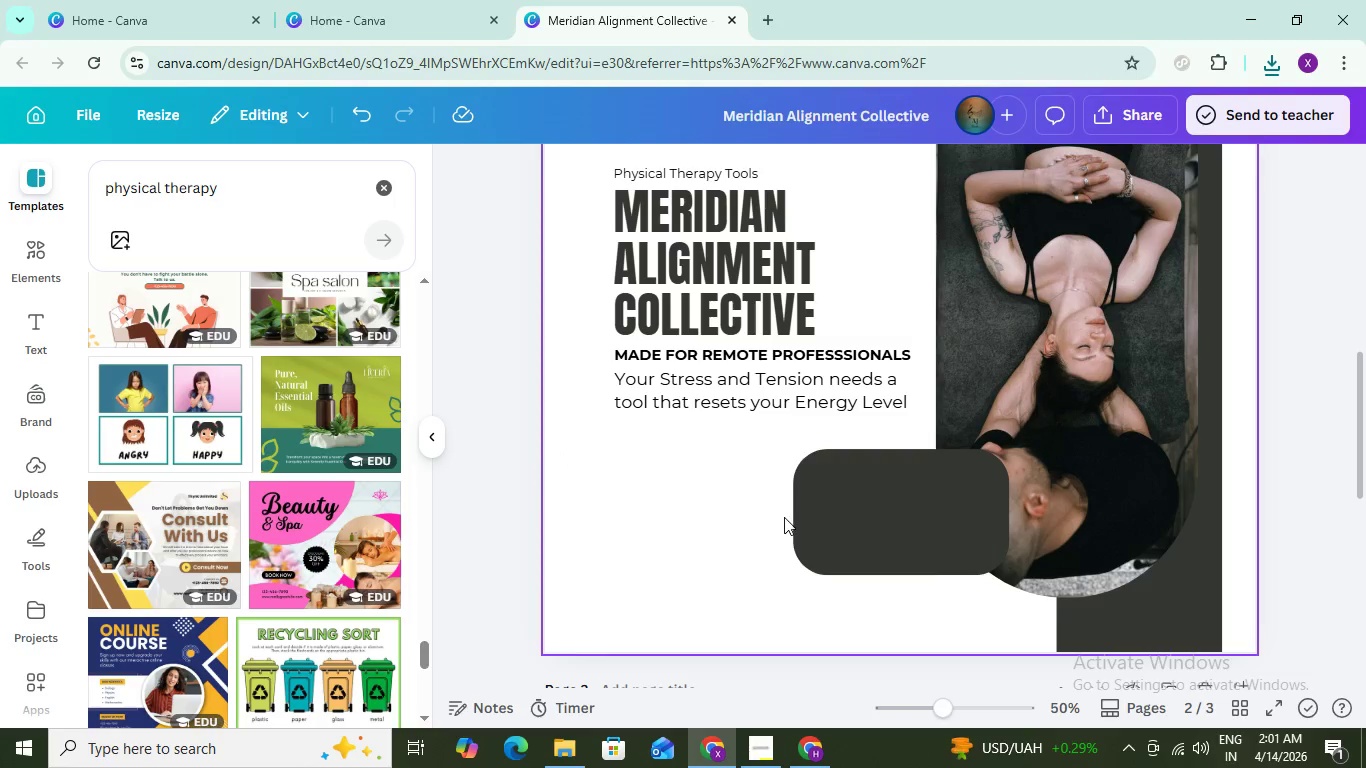 
key(Control+Z)
 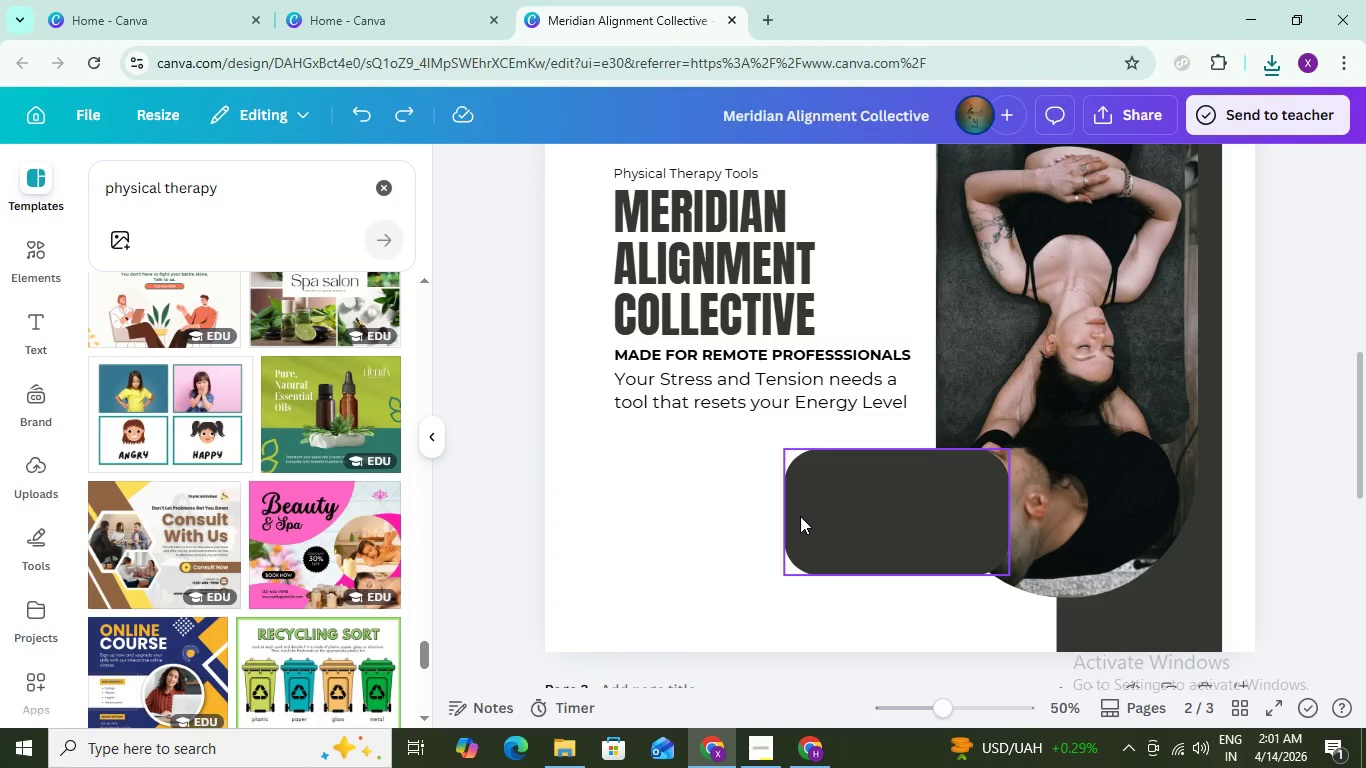 
key(Control+NumpadAdd)
 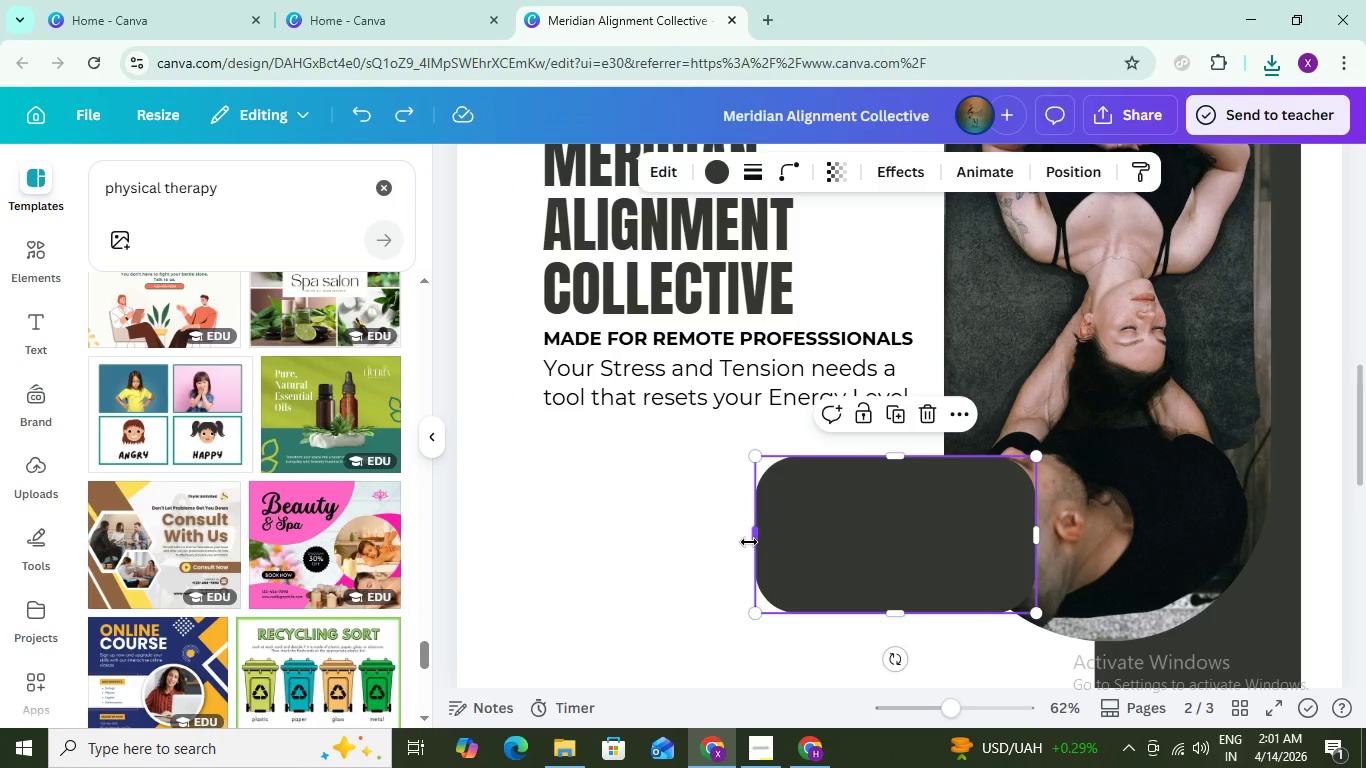 
left_click_drag(start_coordinate=[753, 534], to_coordinate=[759, 537])
 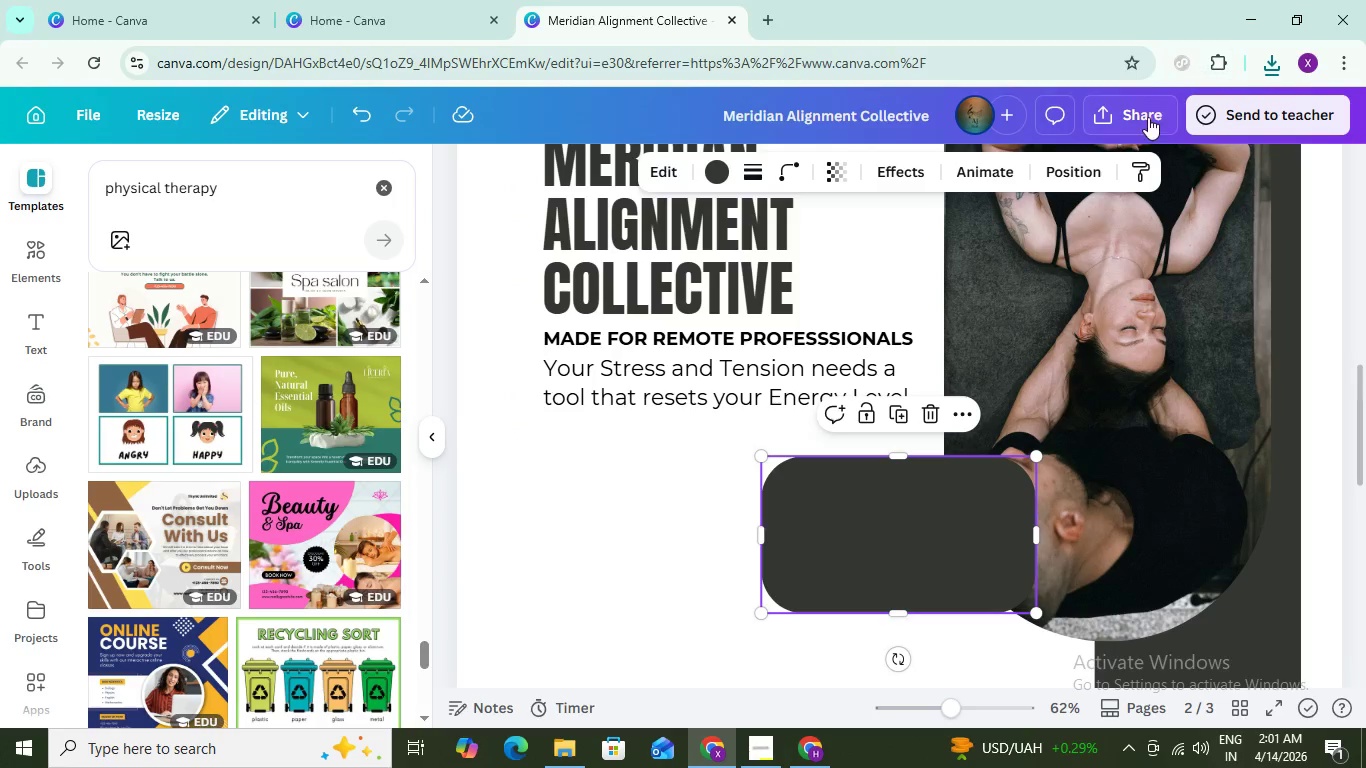 
left_click([1151, 121])
 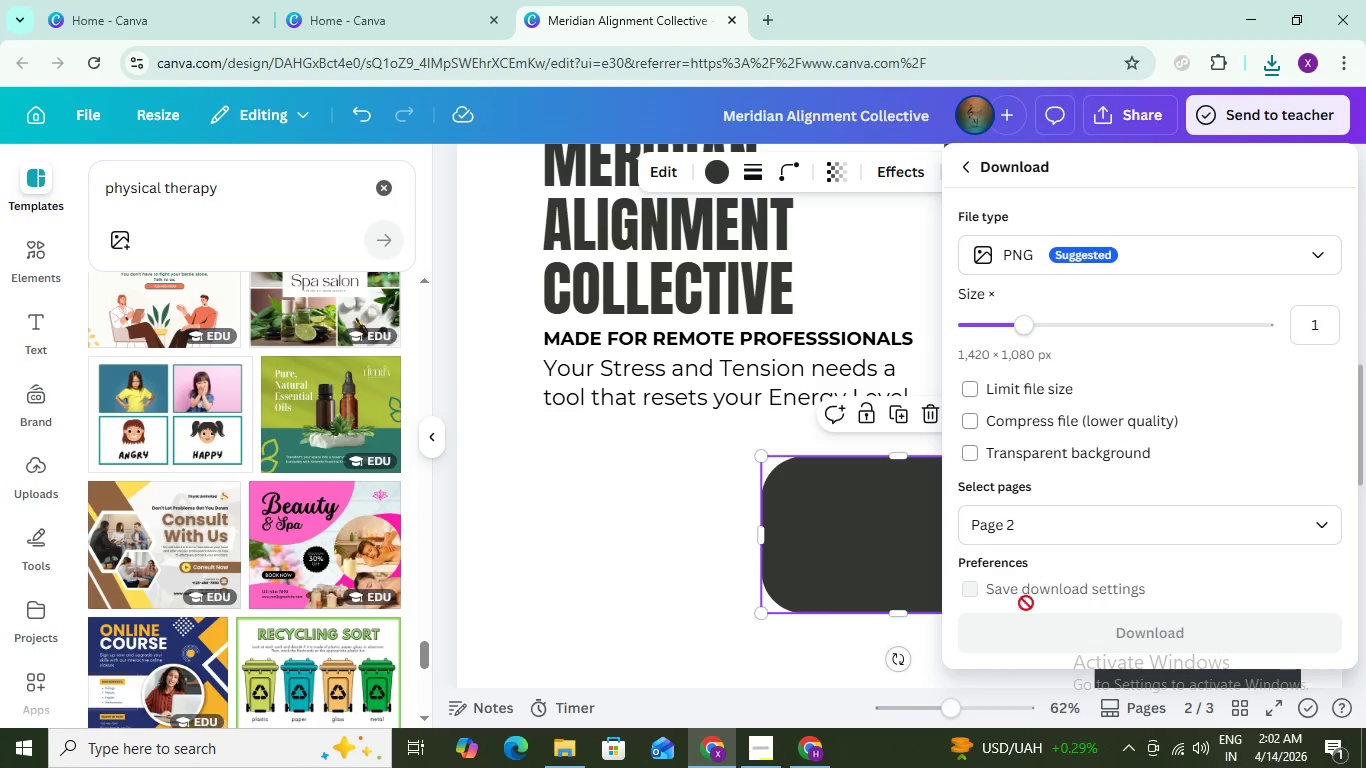 
left_click([1096, 643])
 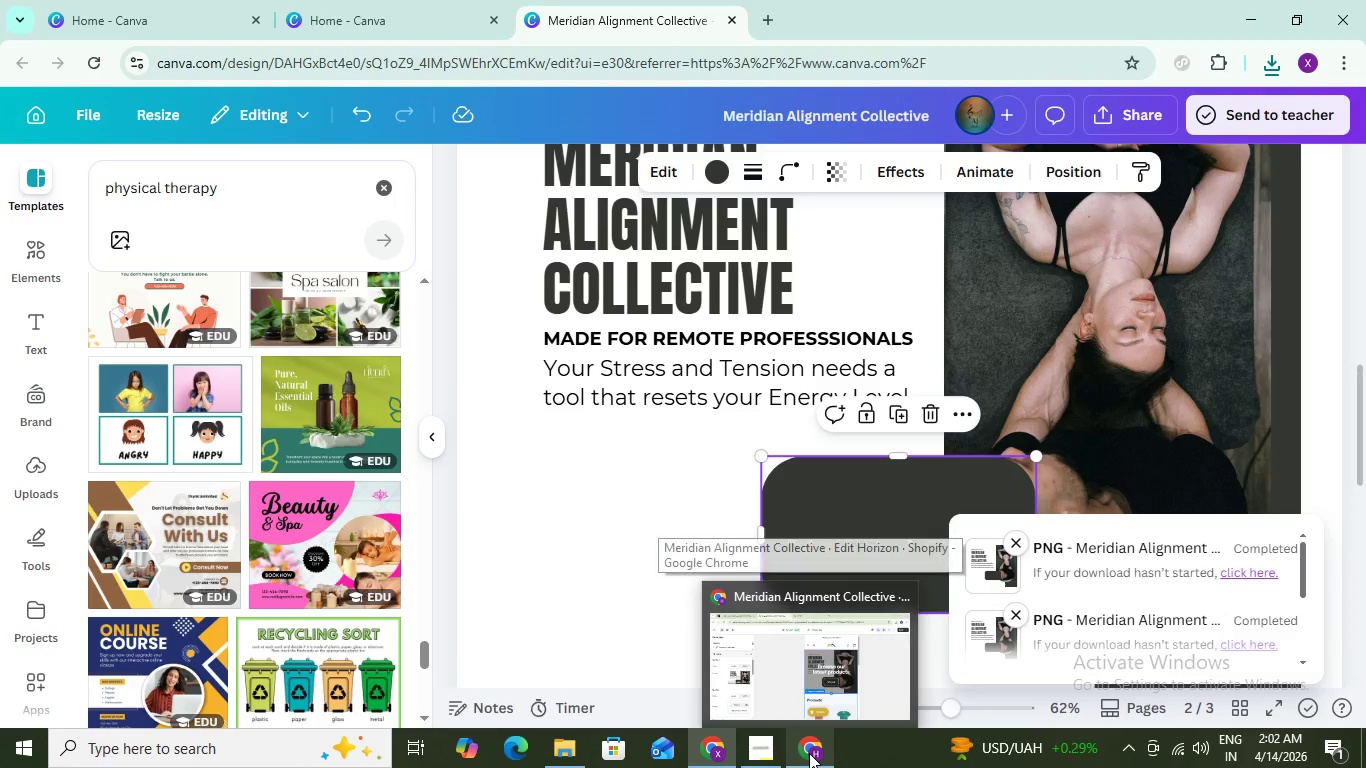 
left_click([809, 753])
 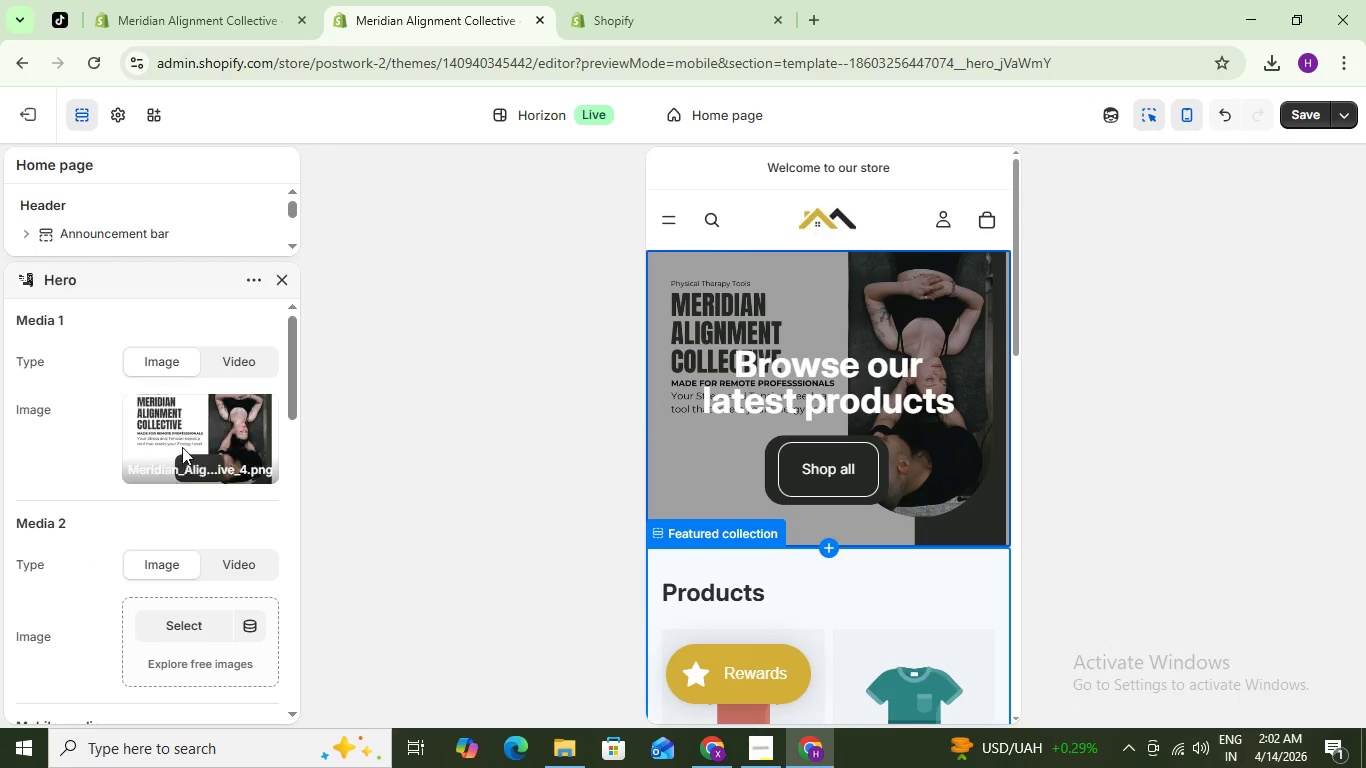 
left_click([206, 431])
 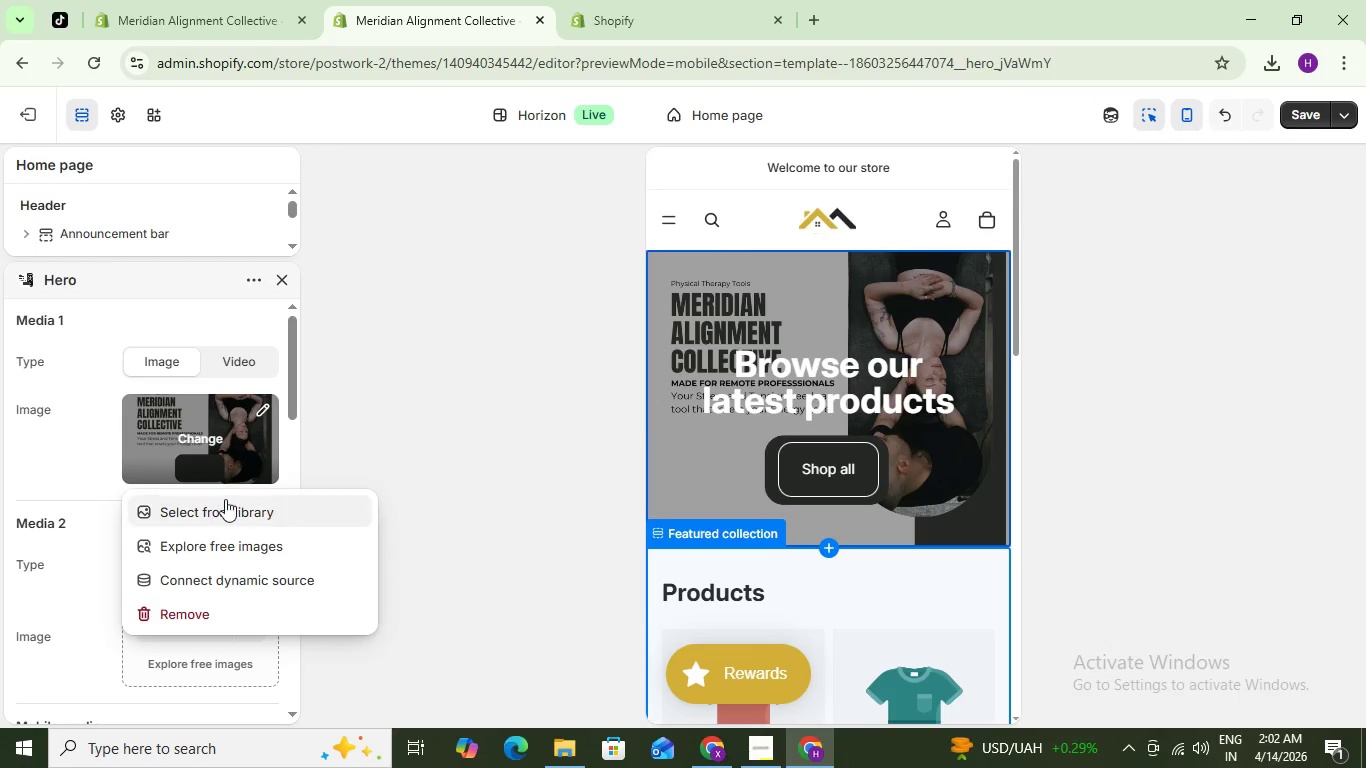 
left_click([227, 503])
 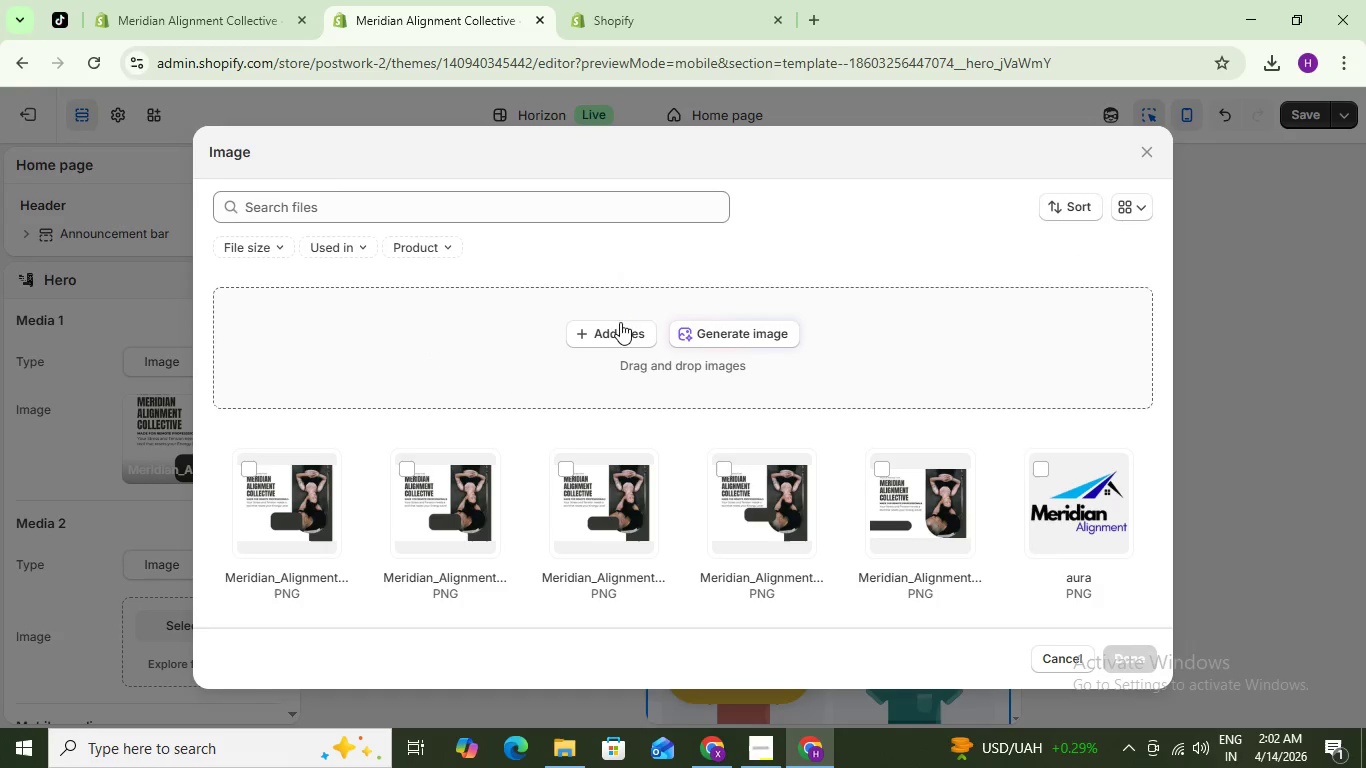 
left_click([617, 333])
 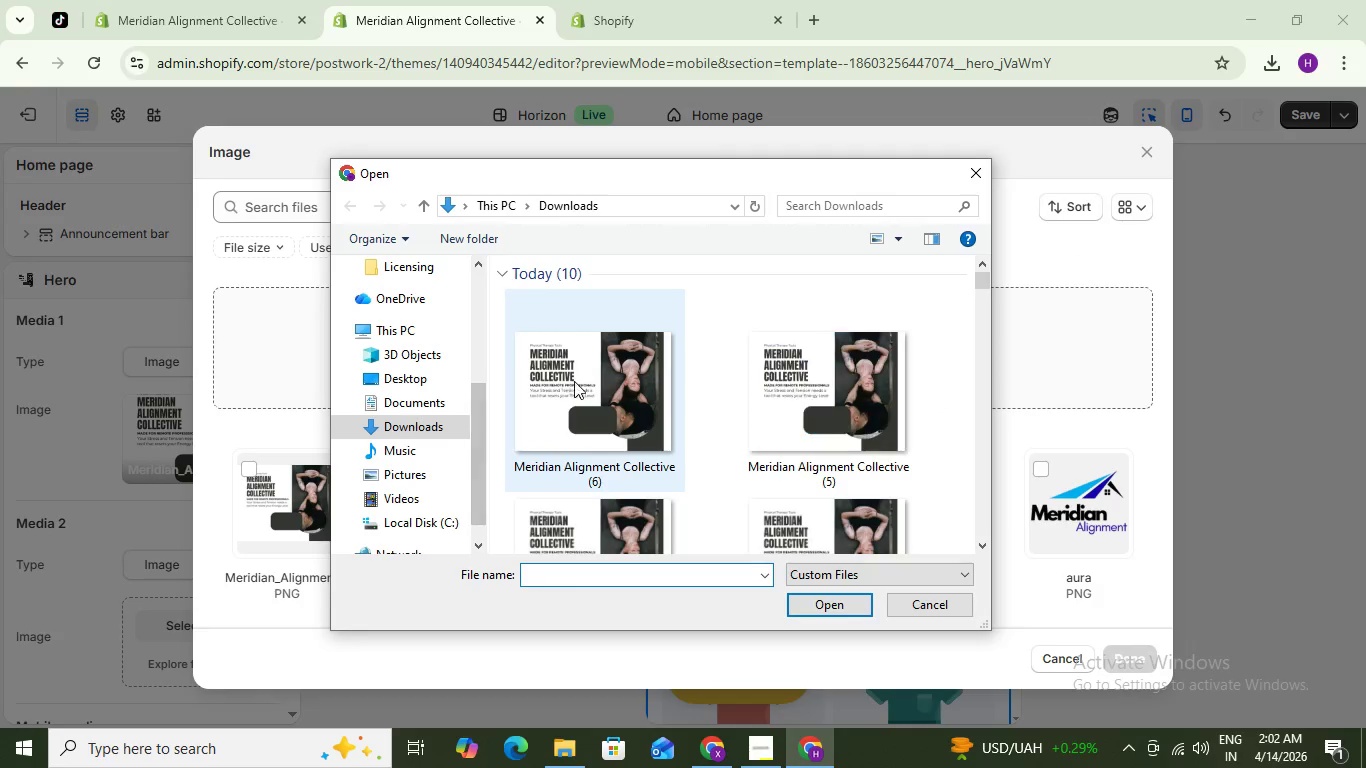 
left_click([824, 391])
 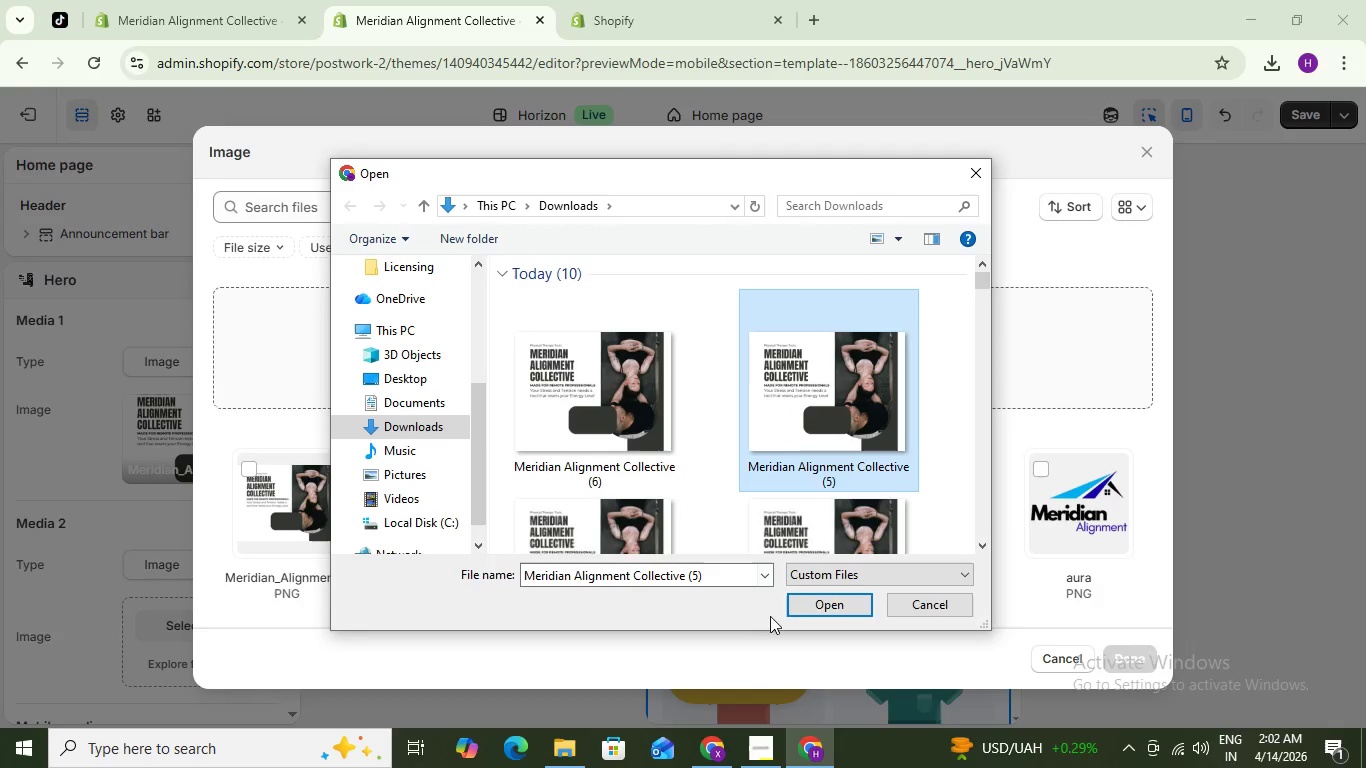 
mouse_move([838, 552])
 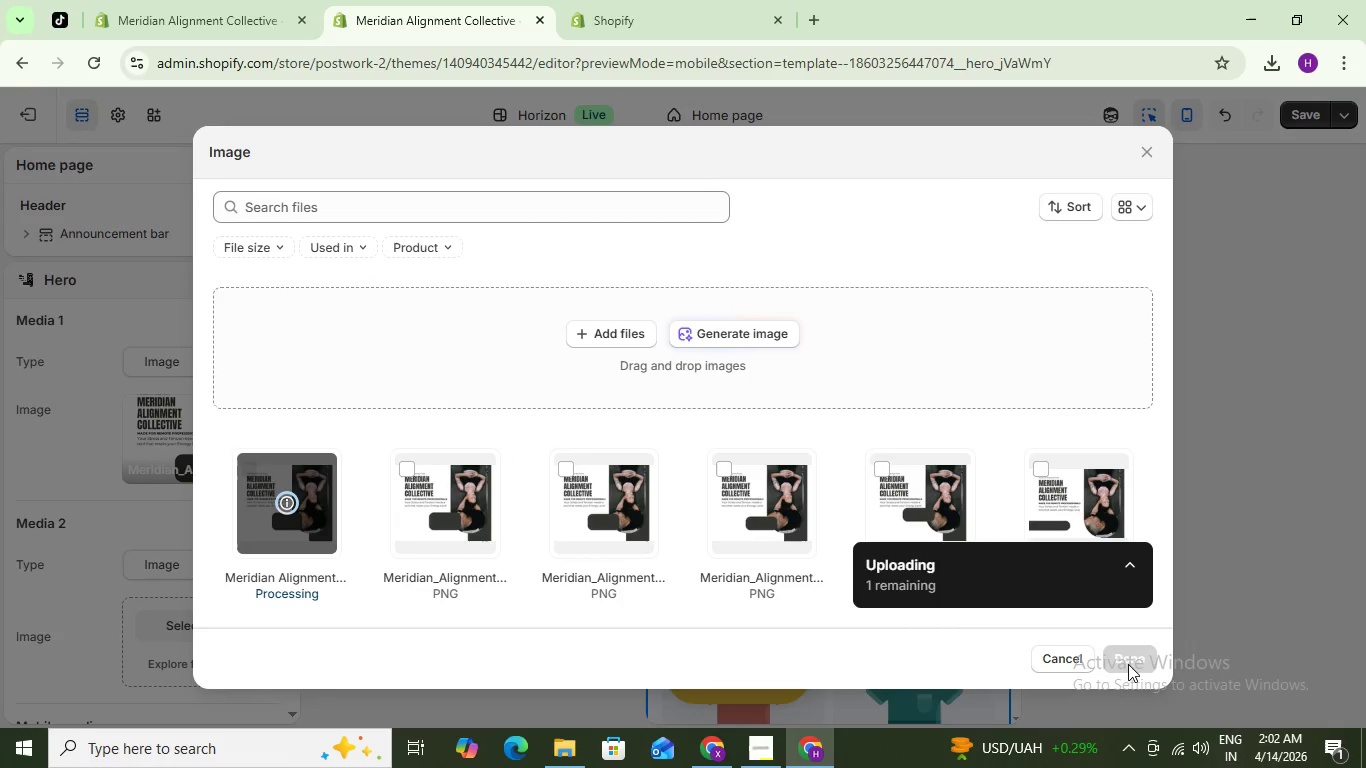 
left_click([1130, 663])
 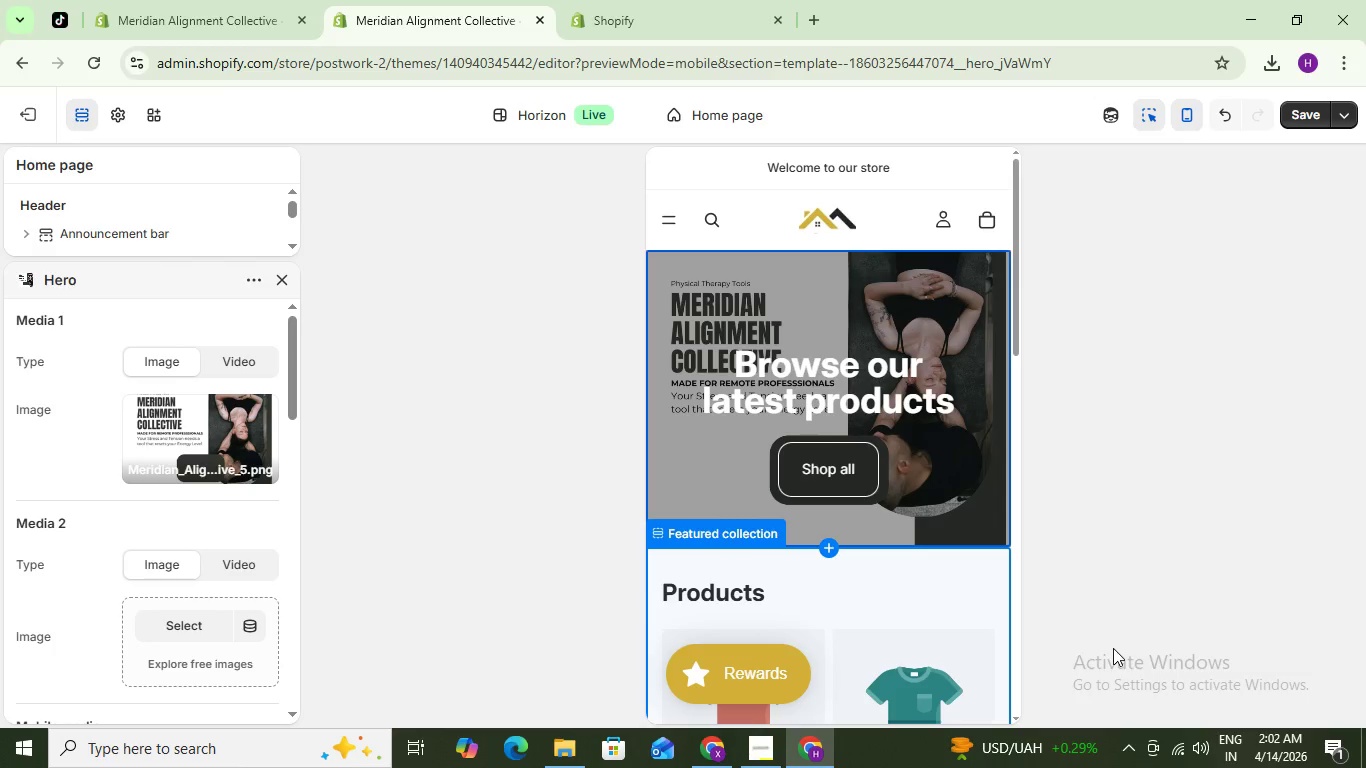 
left_click([1163, 505])
 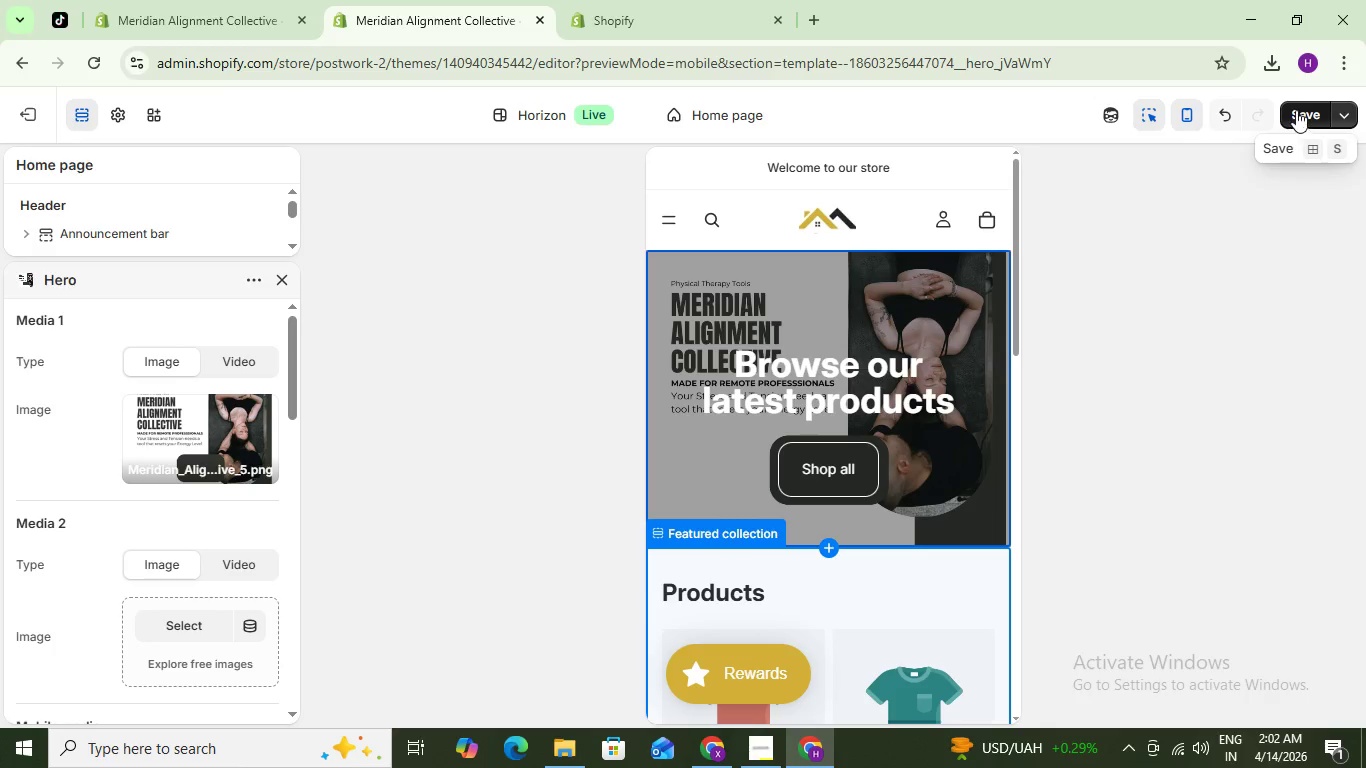 
left_click([1296, 110])
 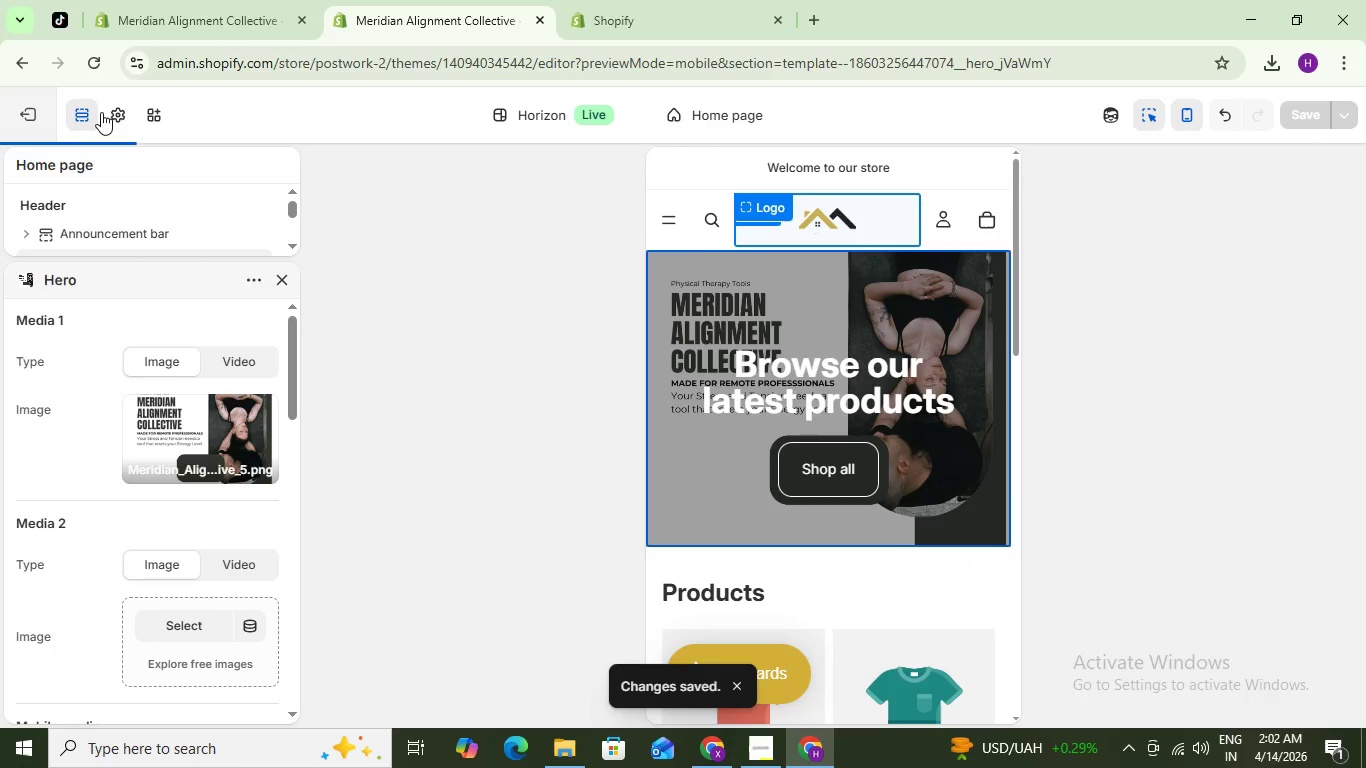 
left_click([124, 116])
 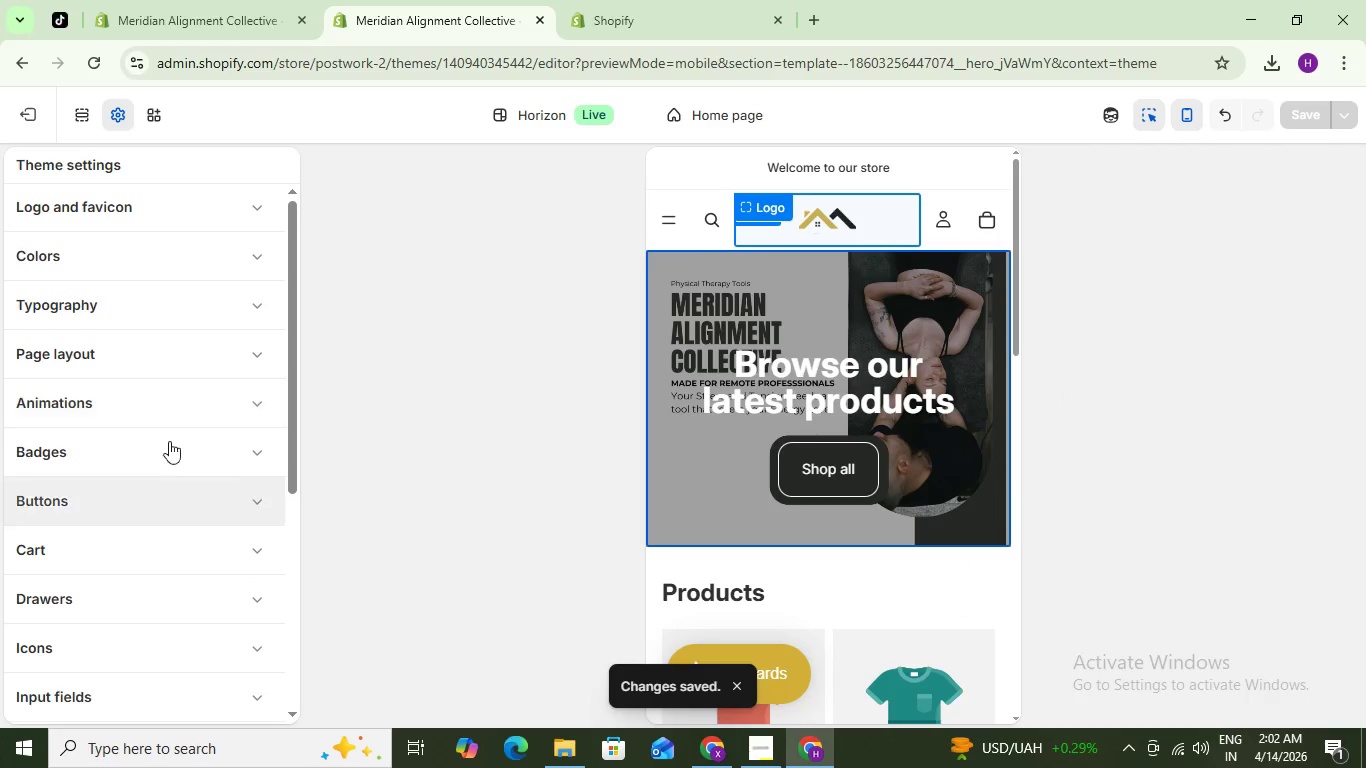 
left_click([182, 207])
 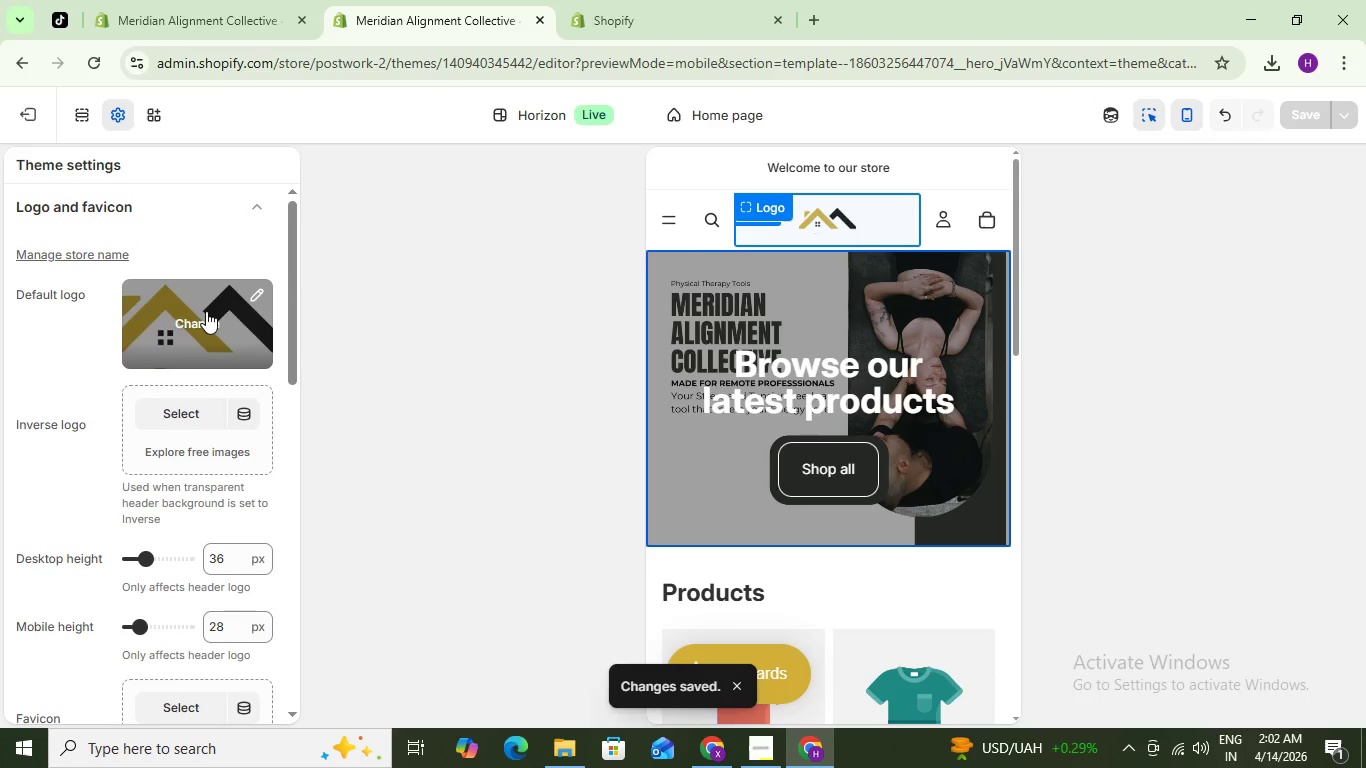 
left_click([206, 311])
 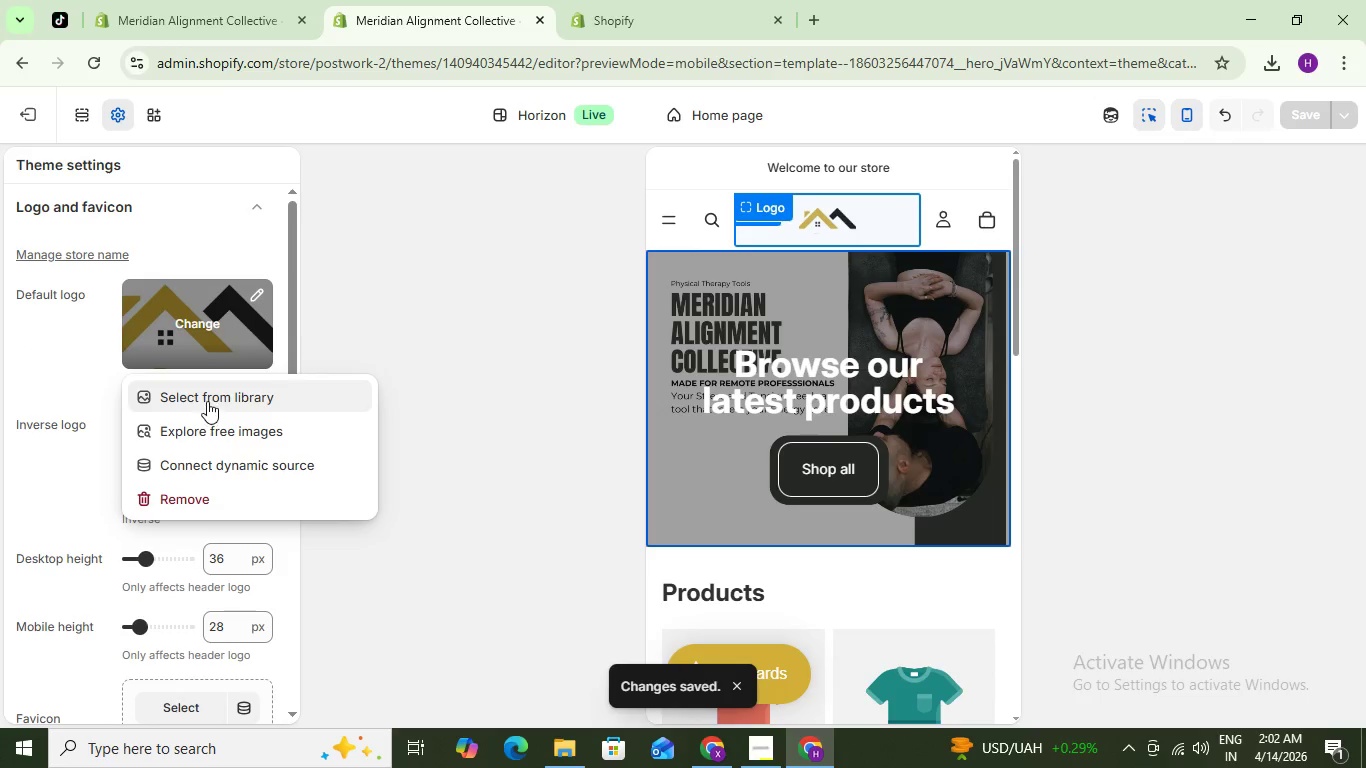 
left_click([207, 393])
 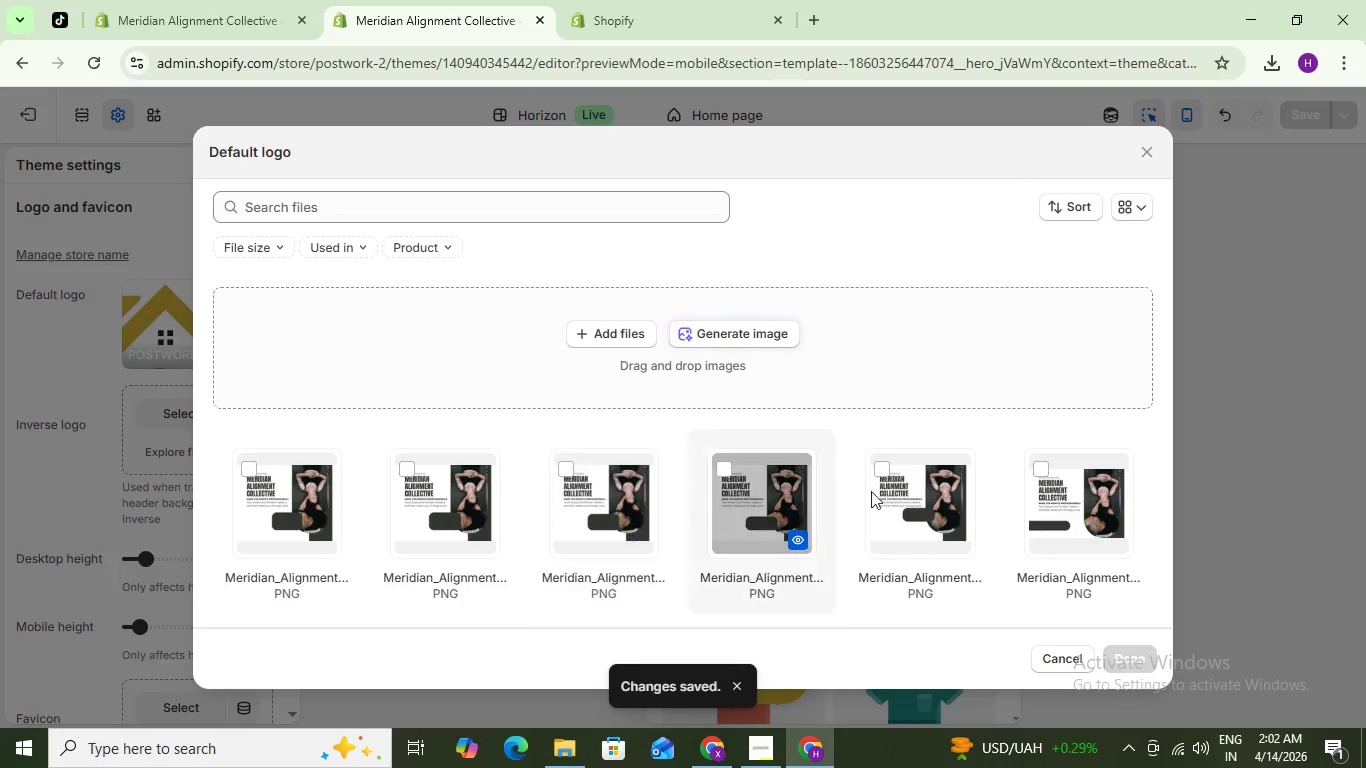 
scroll: coordinate [836, 500], scroll_direction: down, amount: 1.0
 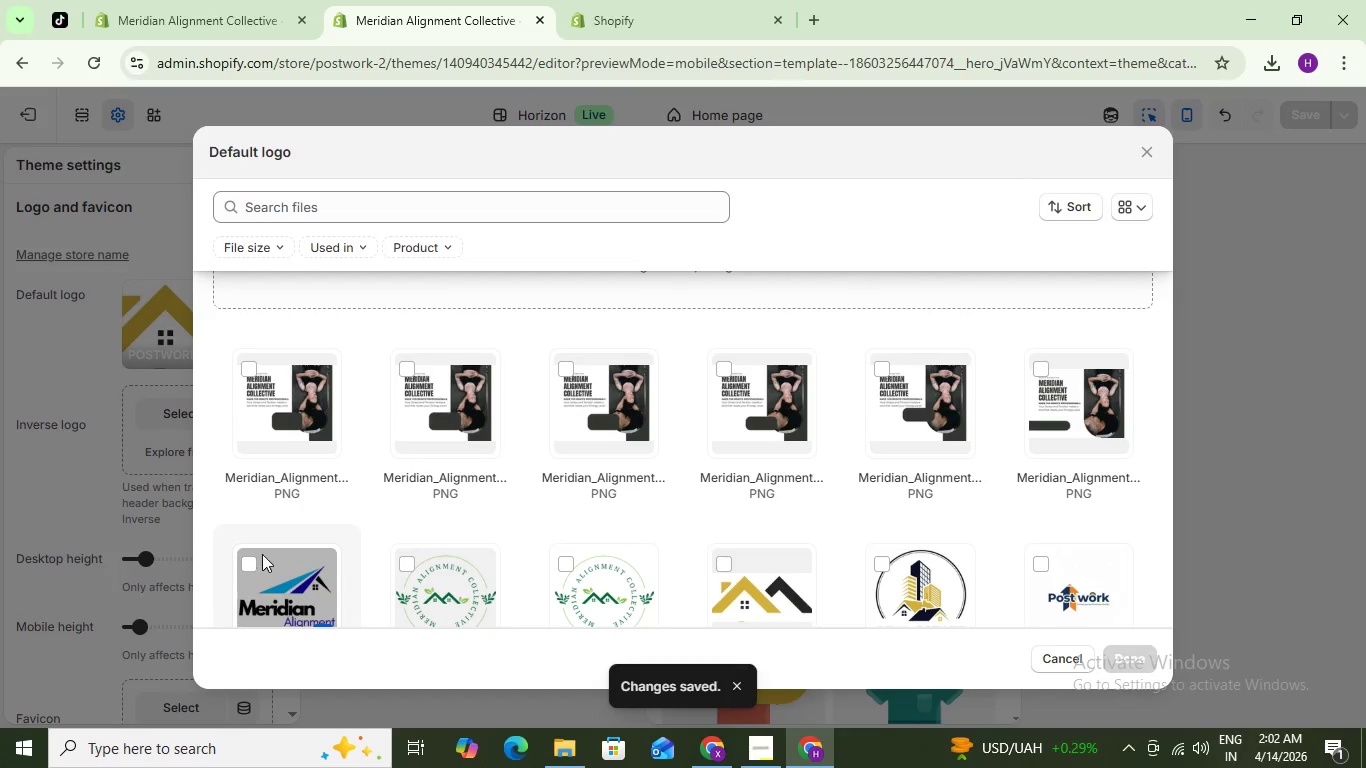 
left_click([247, 559])
 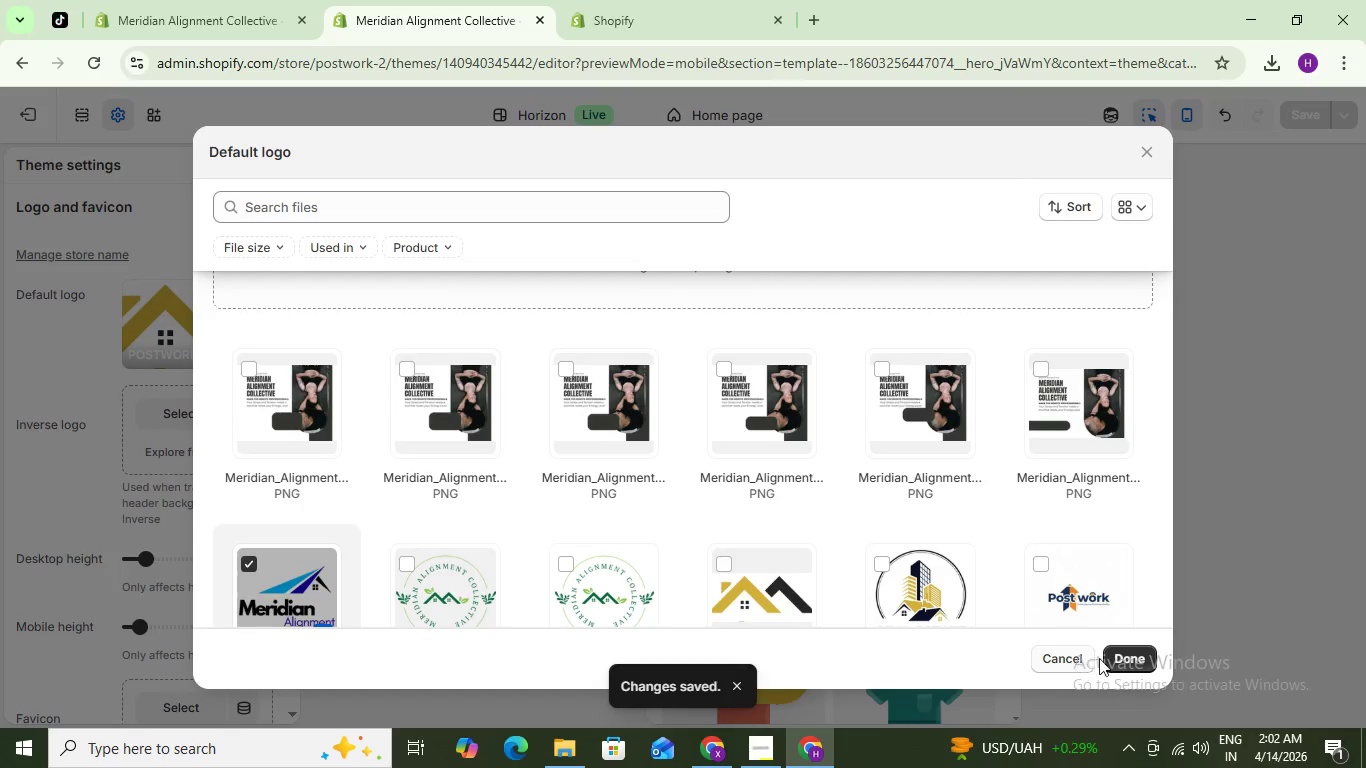 
left_click([1115, 655])
 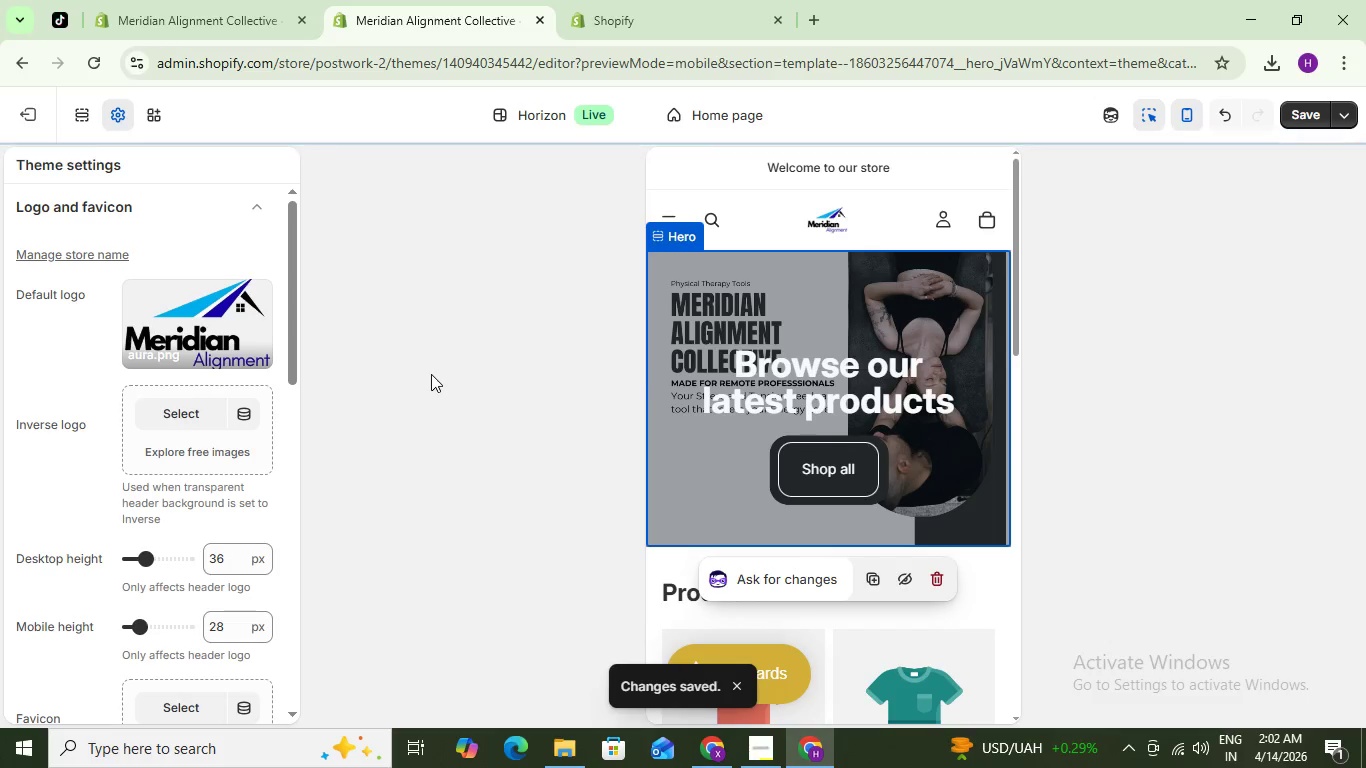 
wait(5.3)
 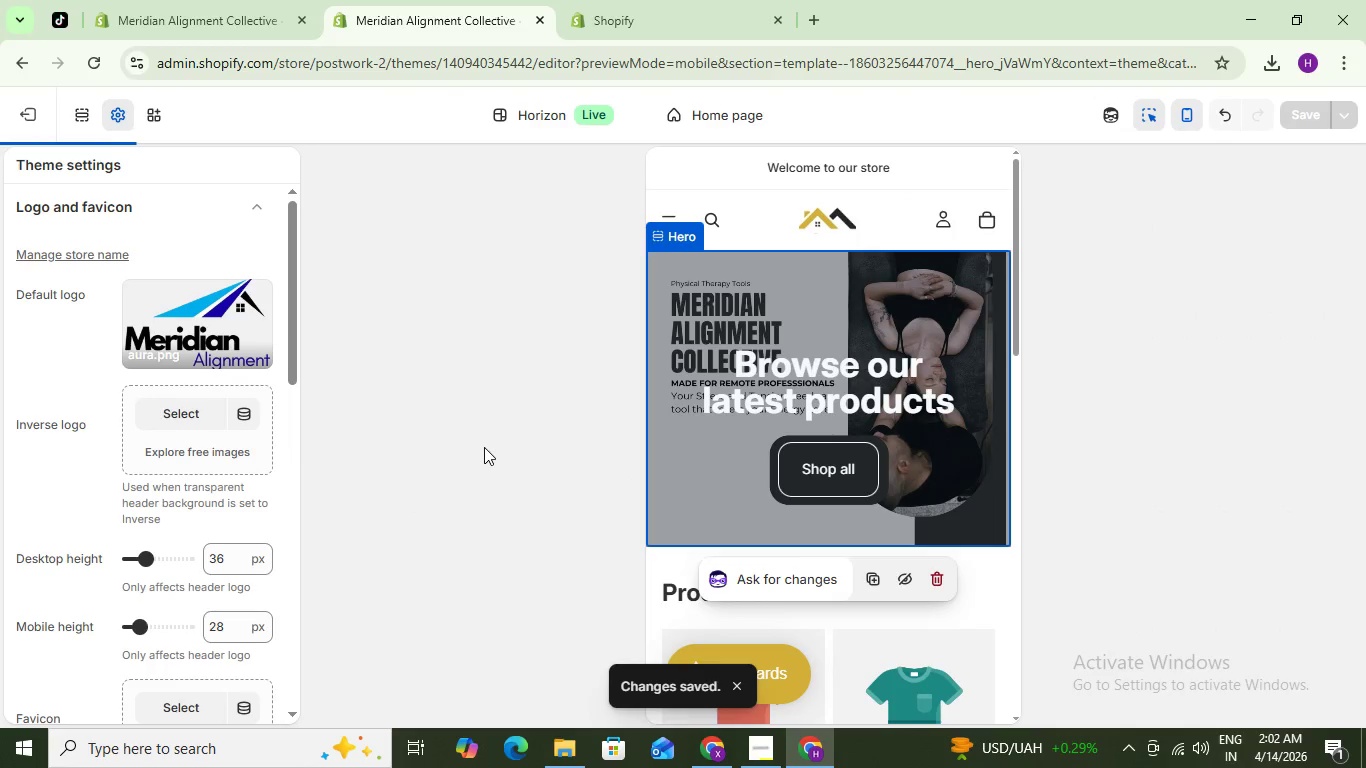 
left_click([258, 300])
 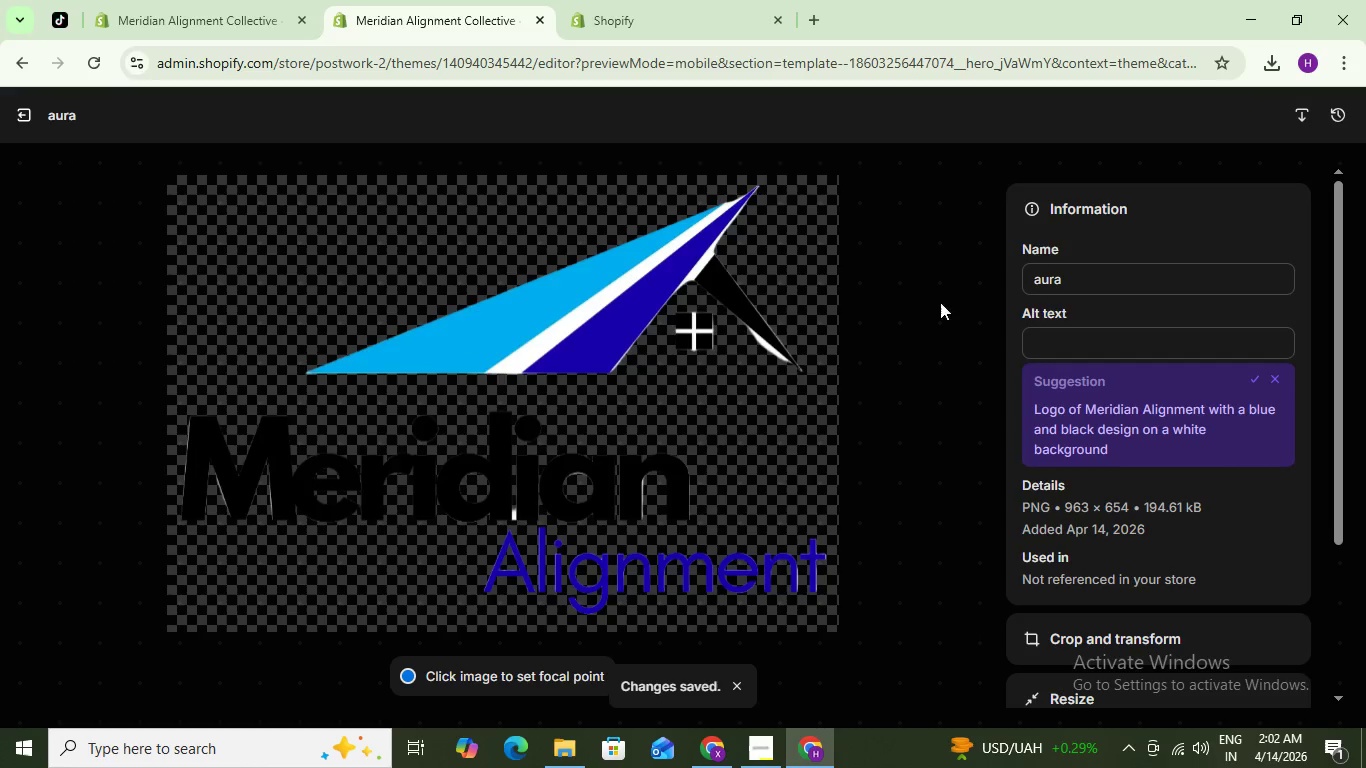 
left_click([28, 115])
 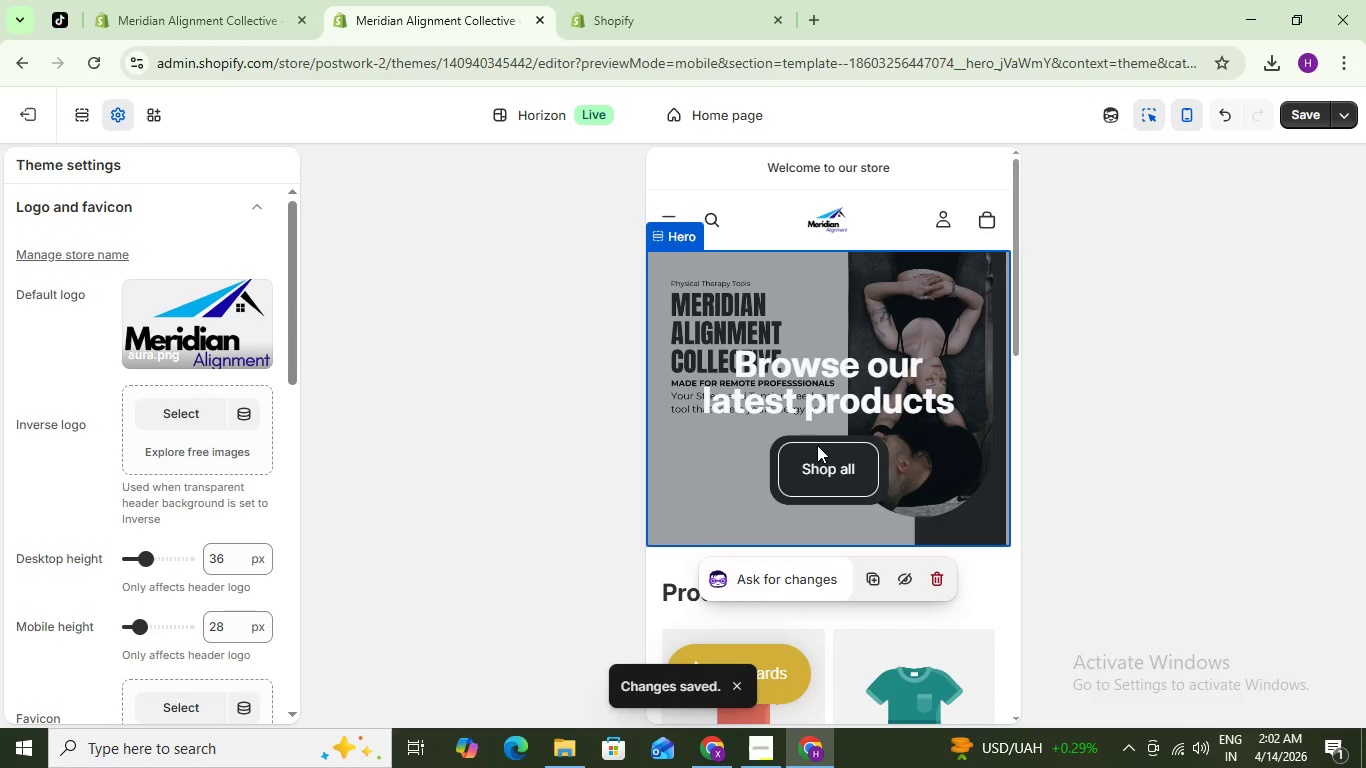 
scroll: coordinate [817, 445], scroll_direction: down, amount: 4.0
 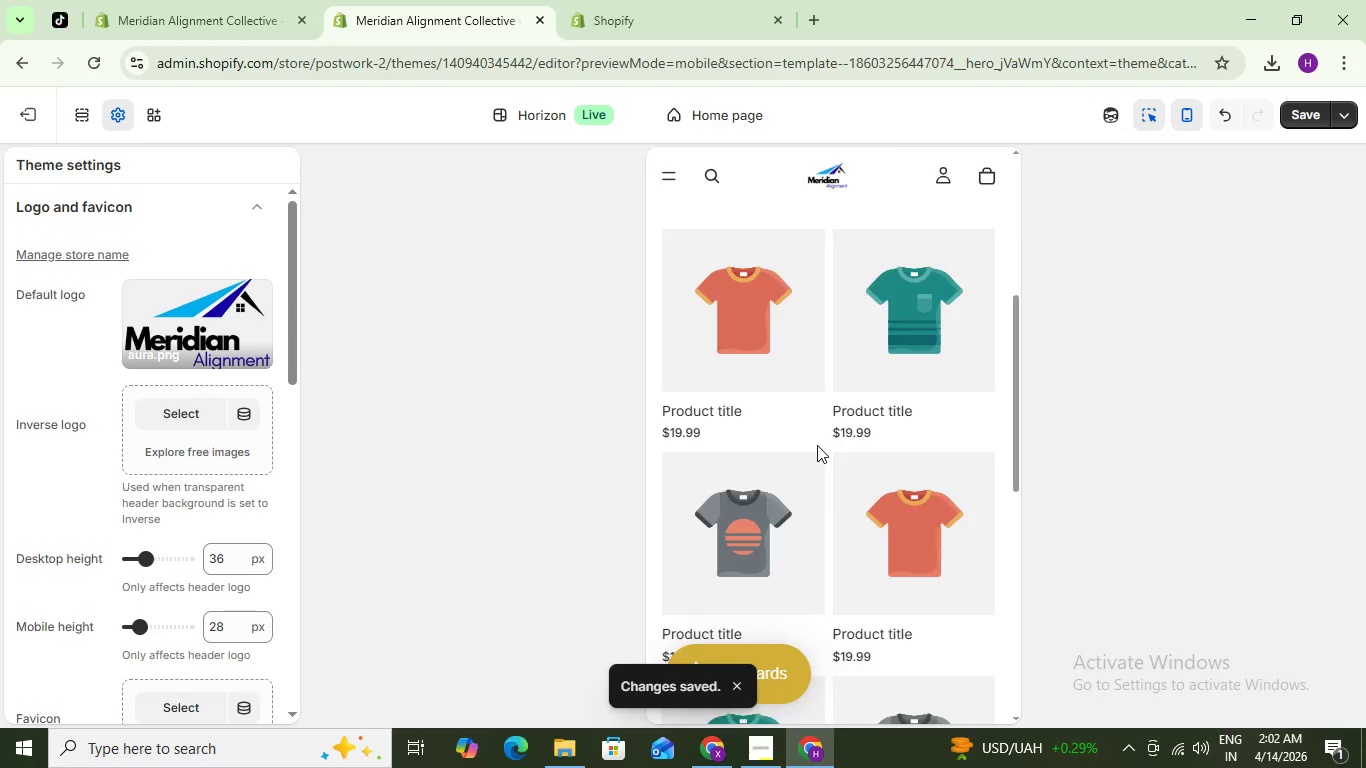 
scroll: coordinate [817, 445], scroll_direction: up, amount: 8.0
 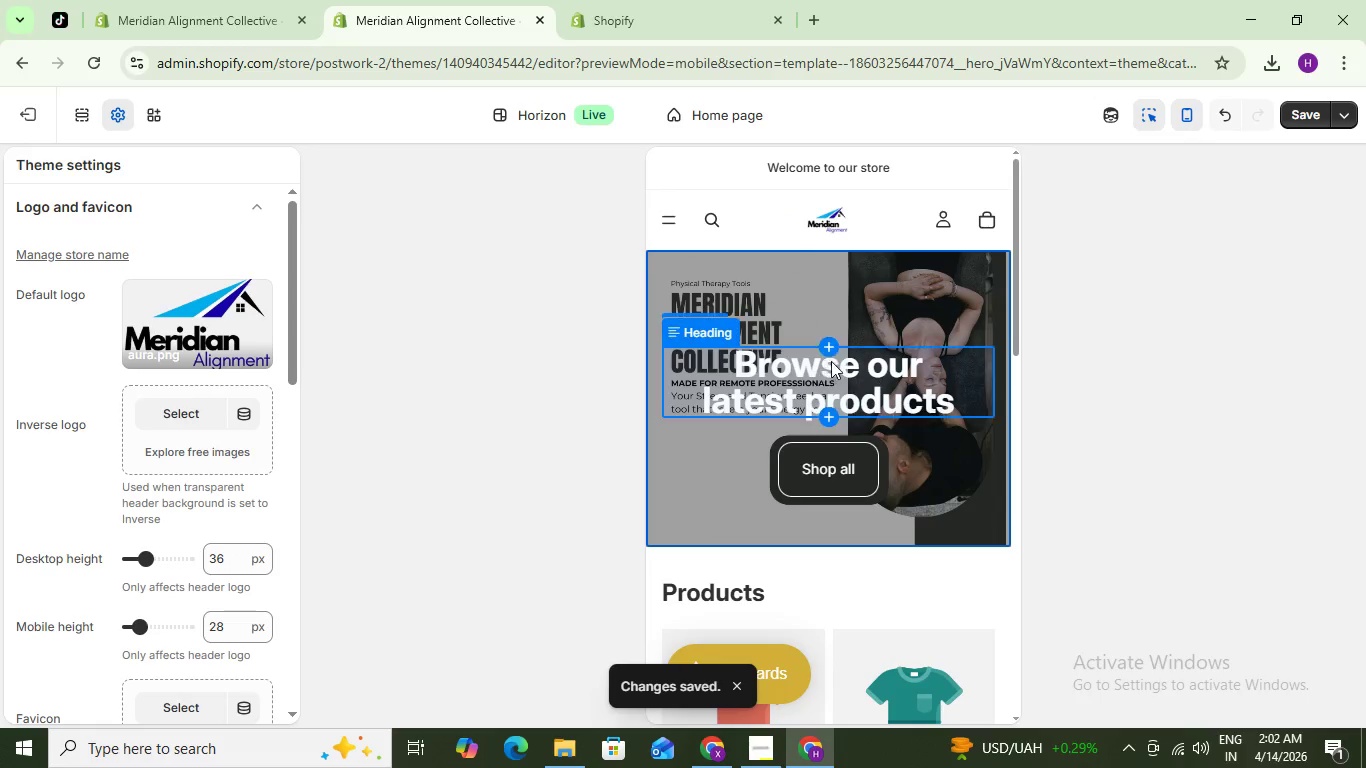 
double_click([832, 363])
 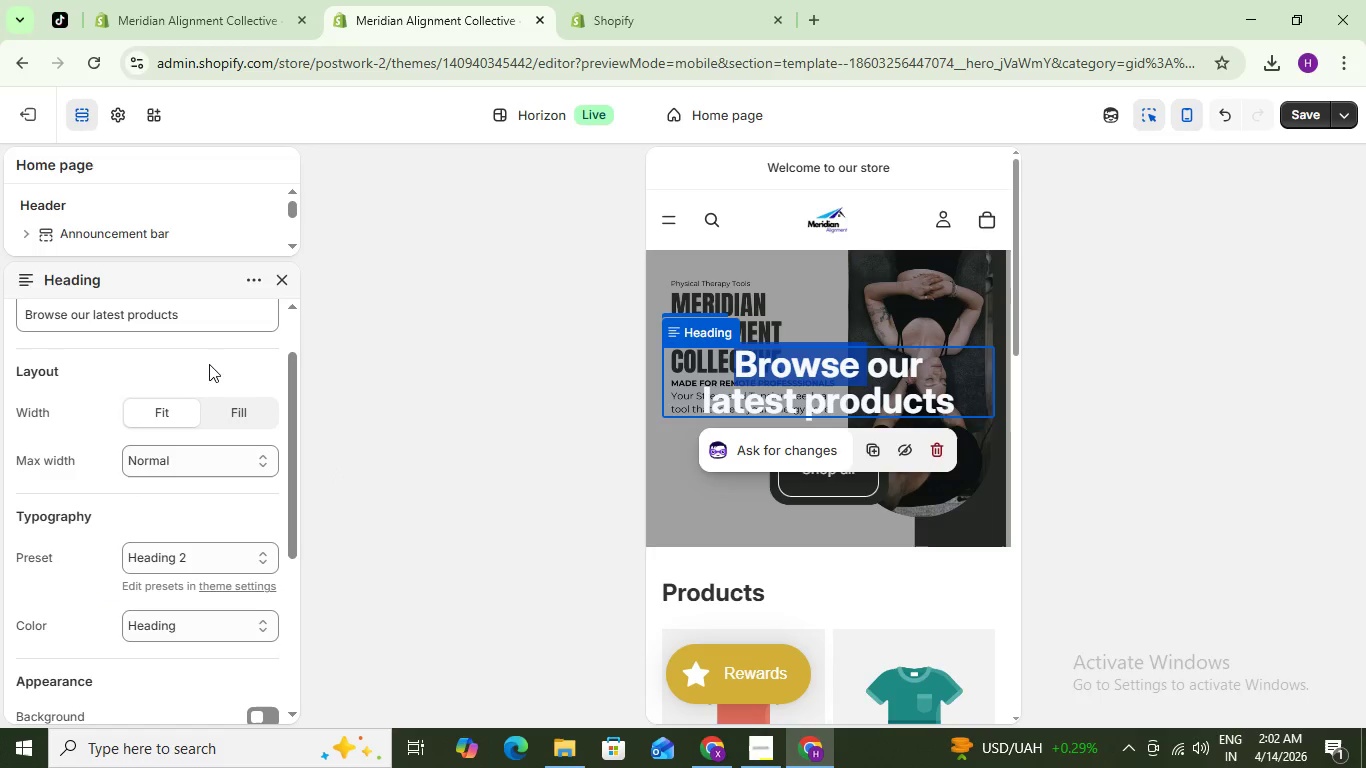 
key(Backspace)
 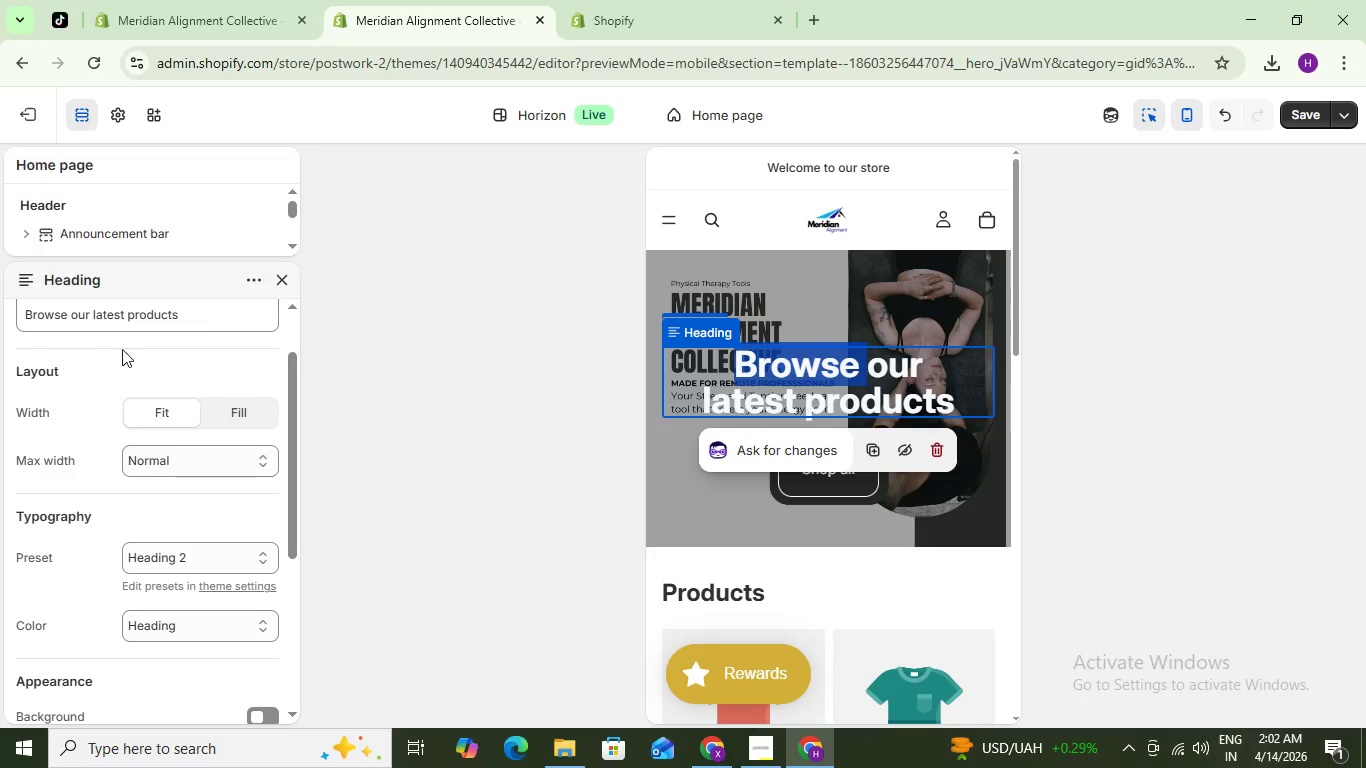 
left_click_drag(start_coordinate=[197, 311], to_coordinate=[0, 355])
 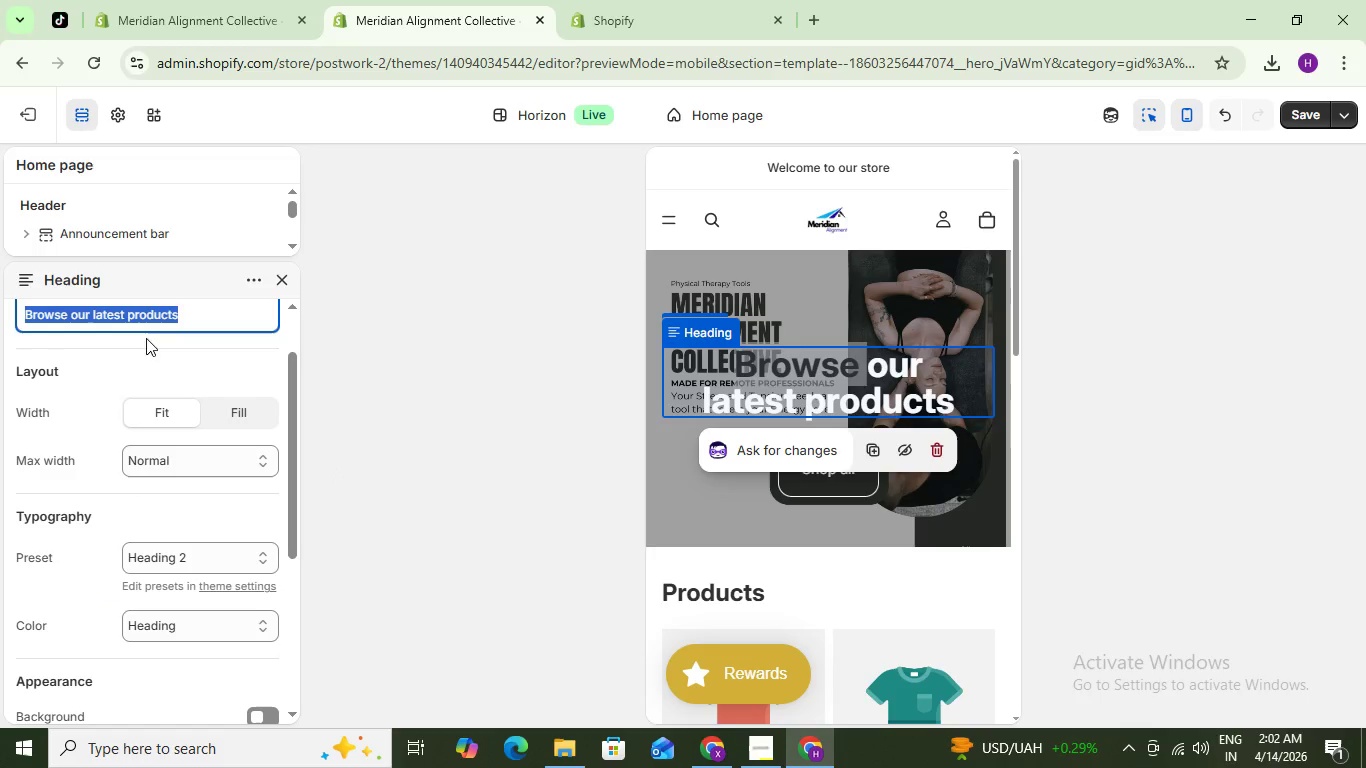 
key(Backspace)
 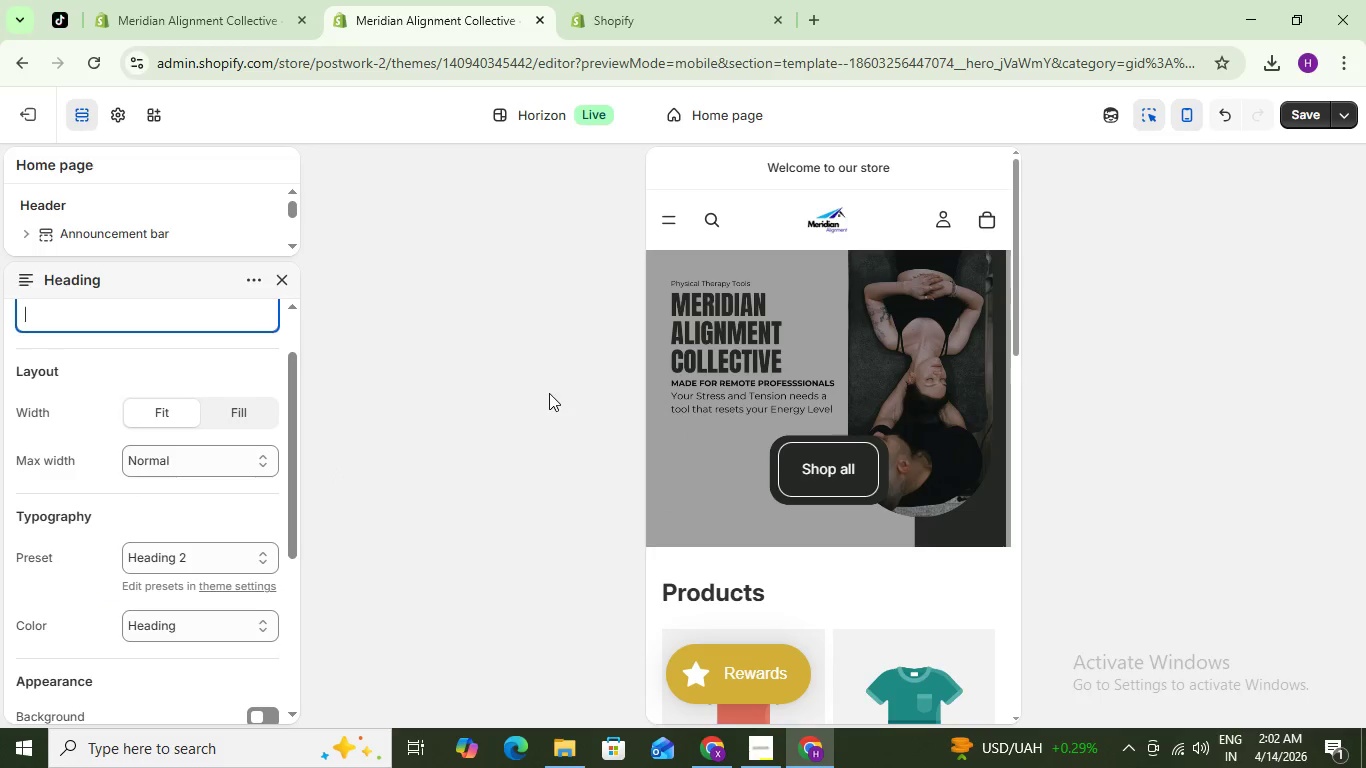 
left_click([549, 394])
 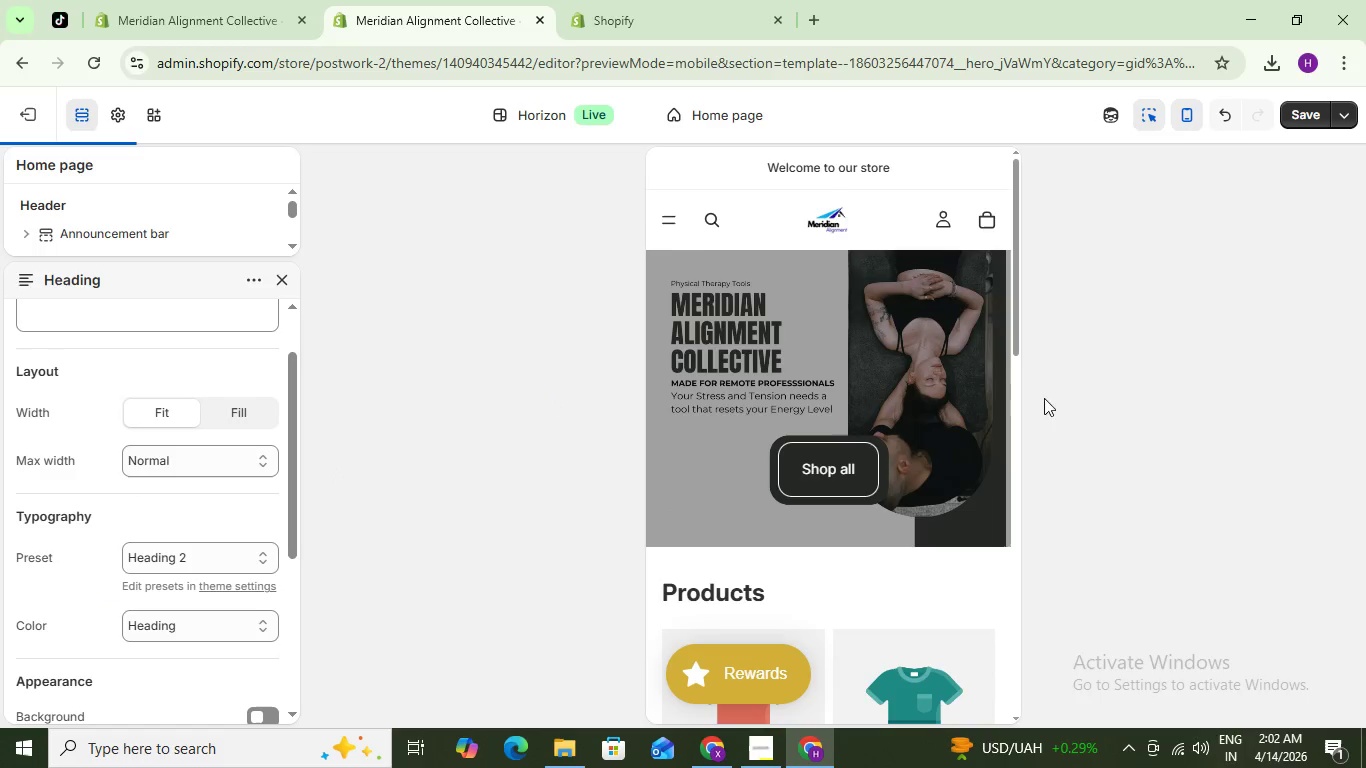 
left_click([1095, 395])
 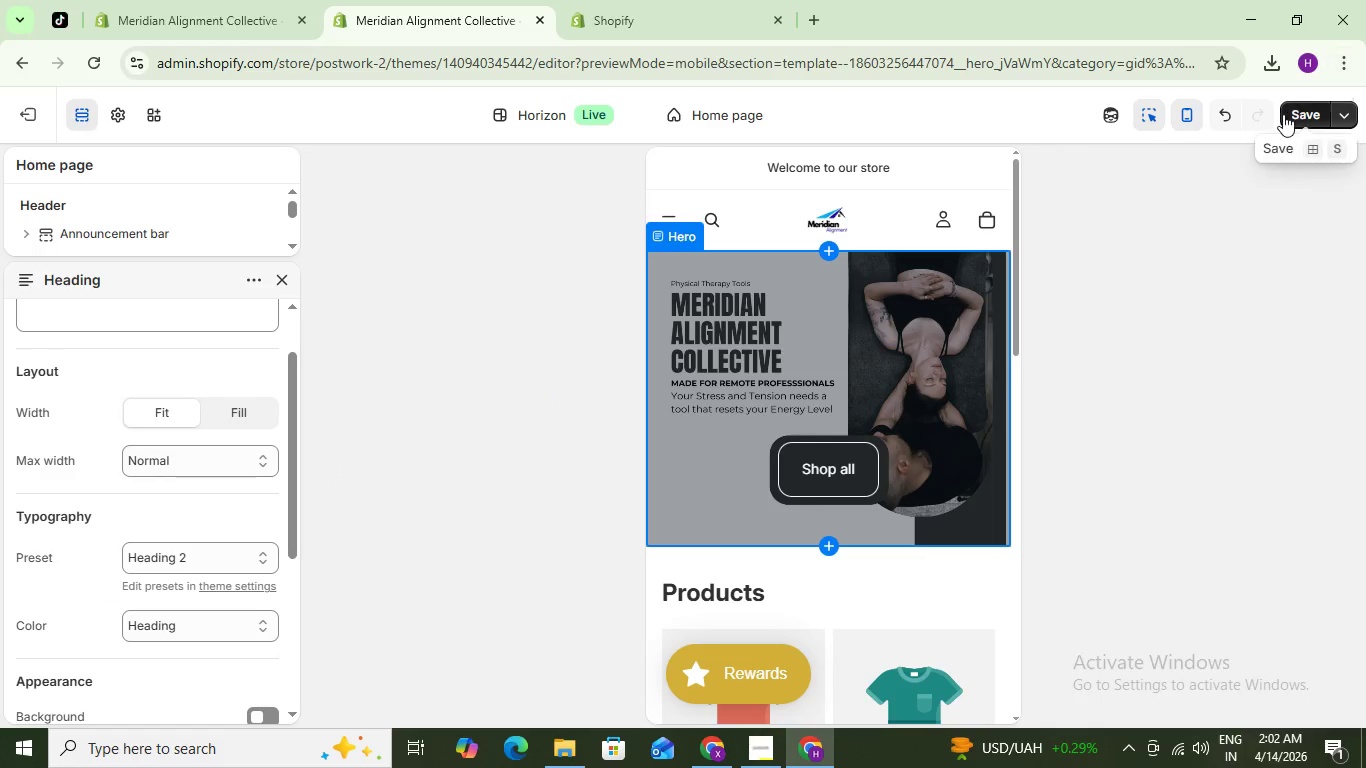 
left_click([1303, 114])
 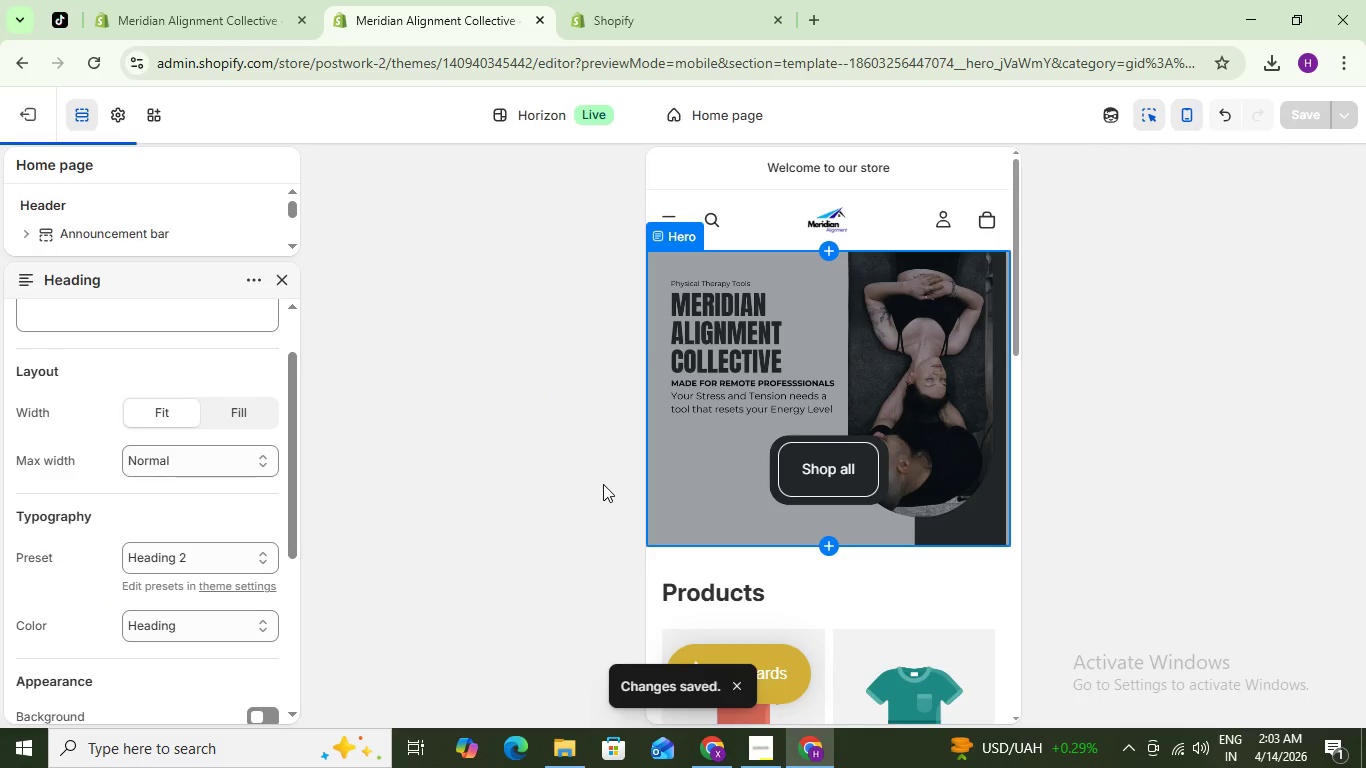 
scroll: coordinate [836, 484], scroll_direction: down, amount: 2.0
 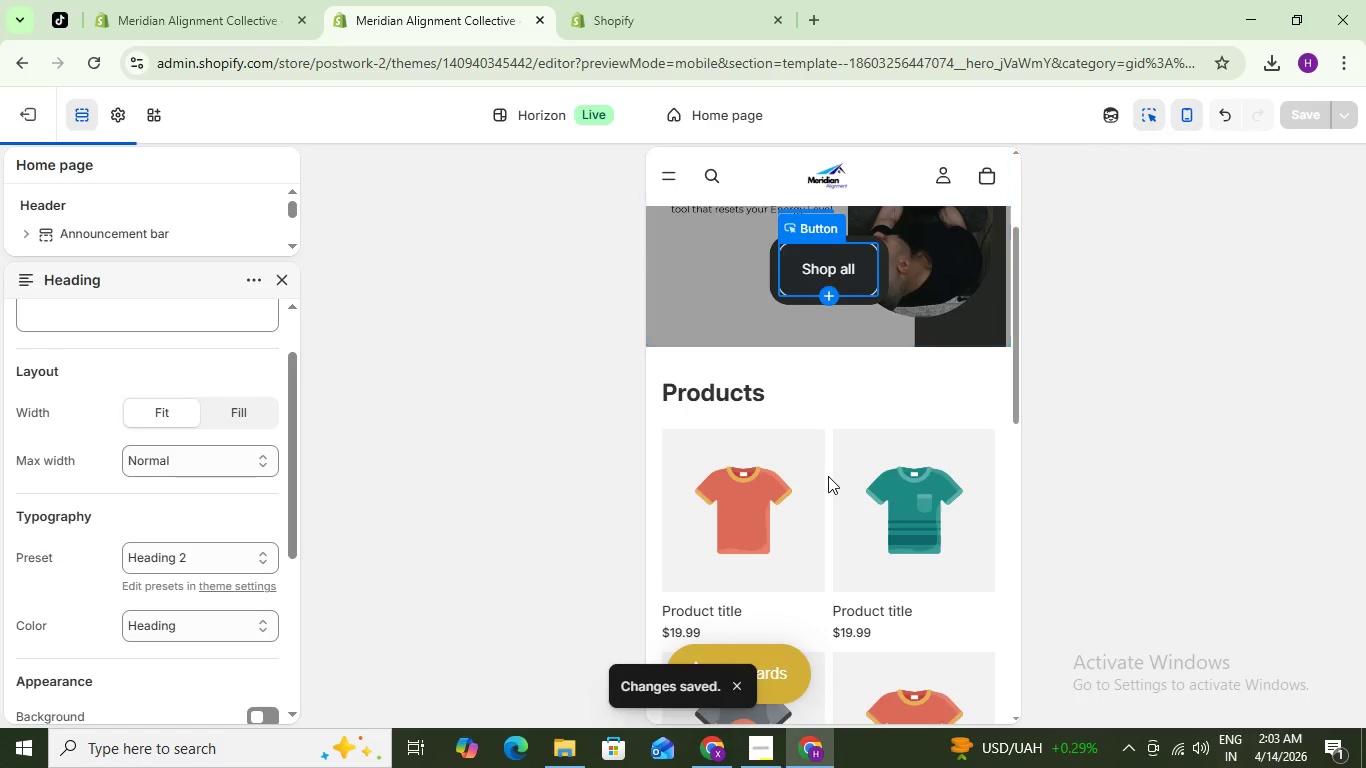 
scroll: coordinate [826, 476], scroll_direction: up, amount: 2.0
 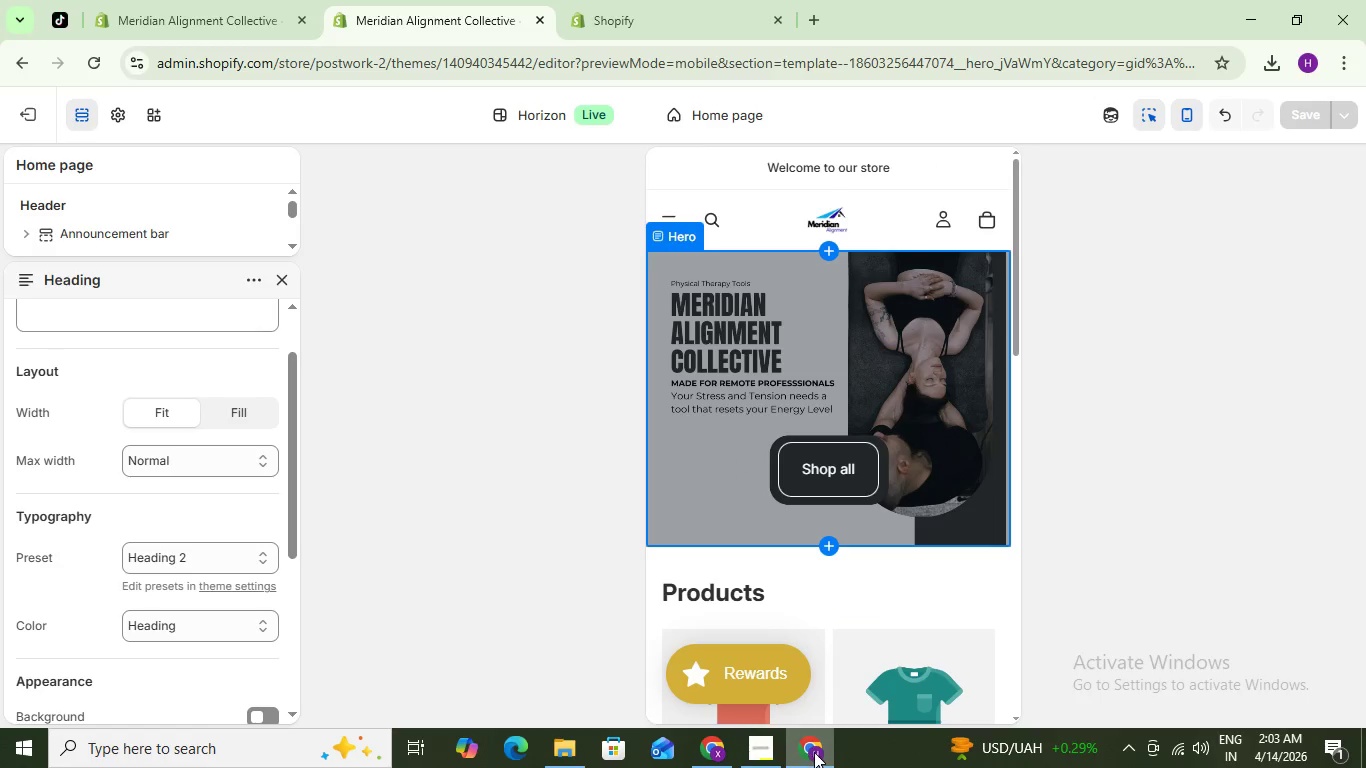 
wait(5.18)
 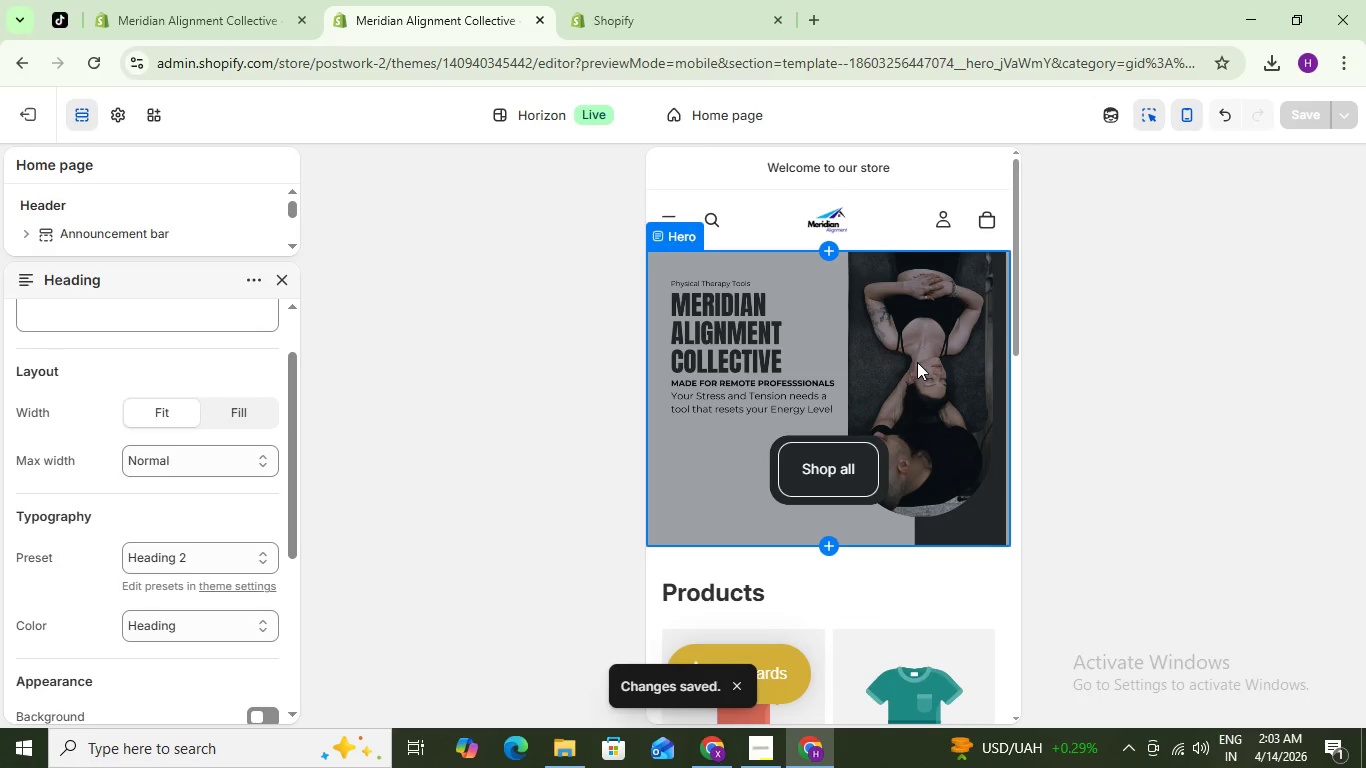 
left_click([814, 753])
 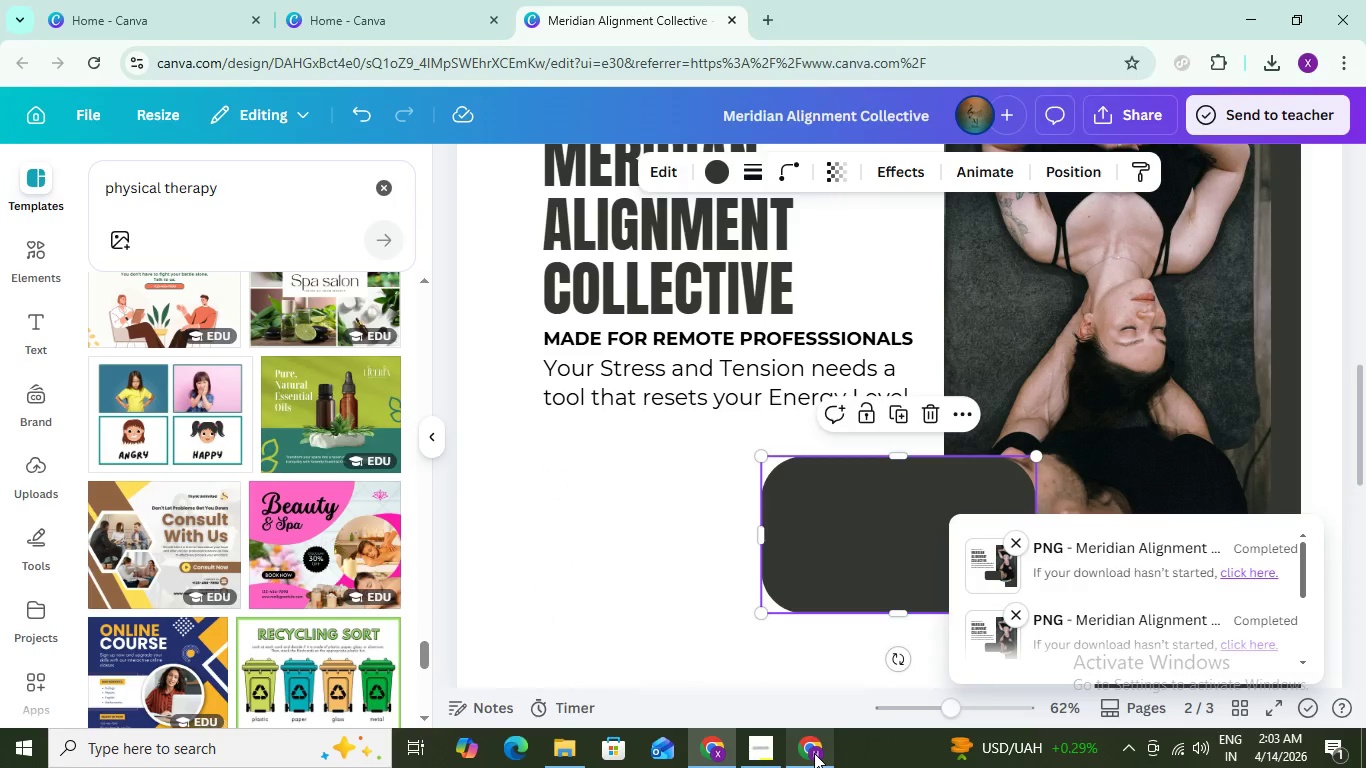 
left_click([814, 753])
 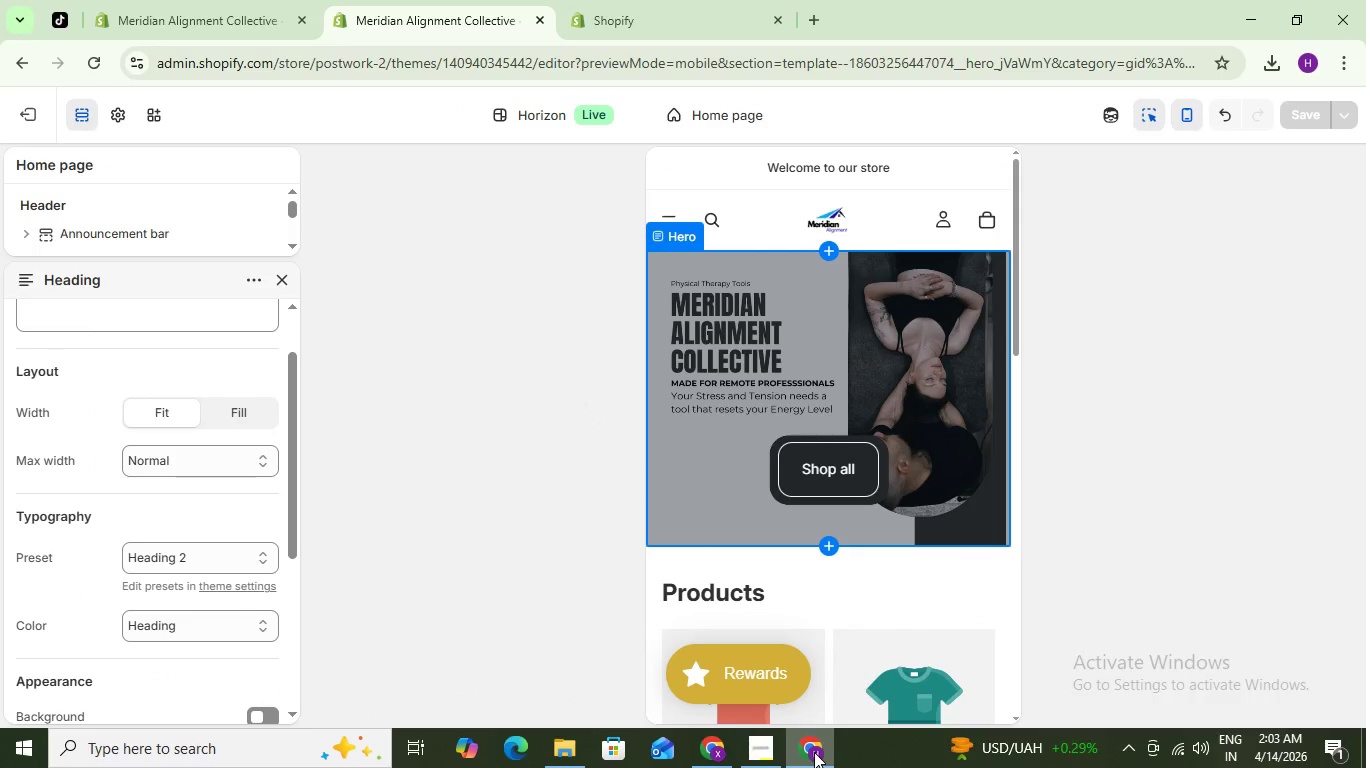 
wait(5.02)
 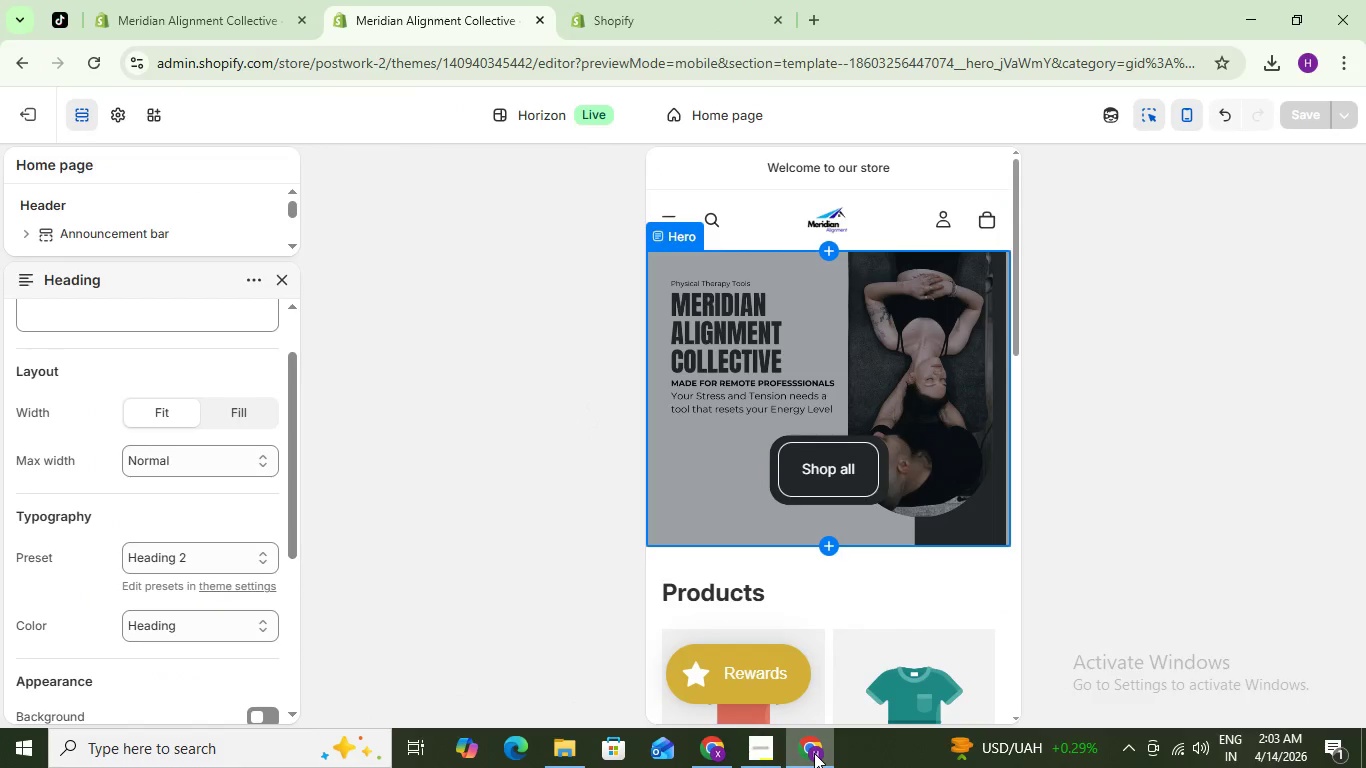 
left_click([814, 752])
 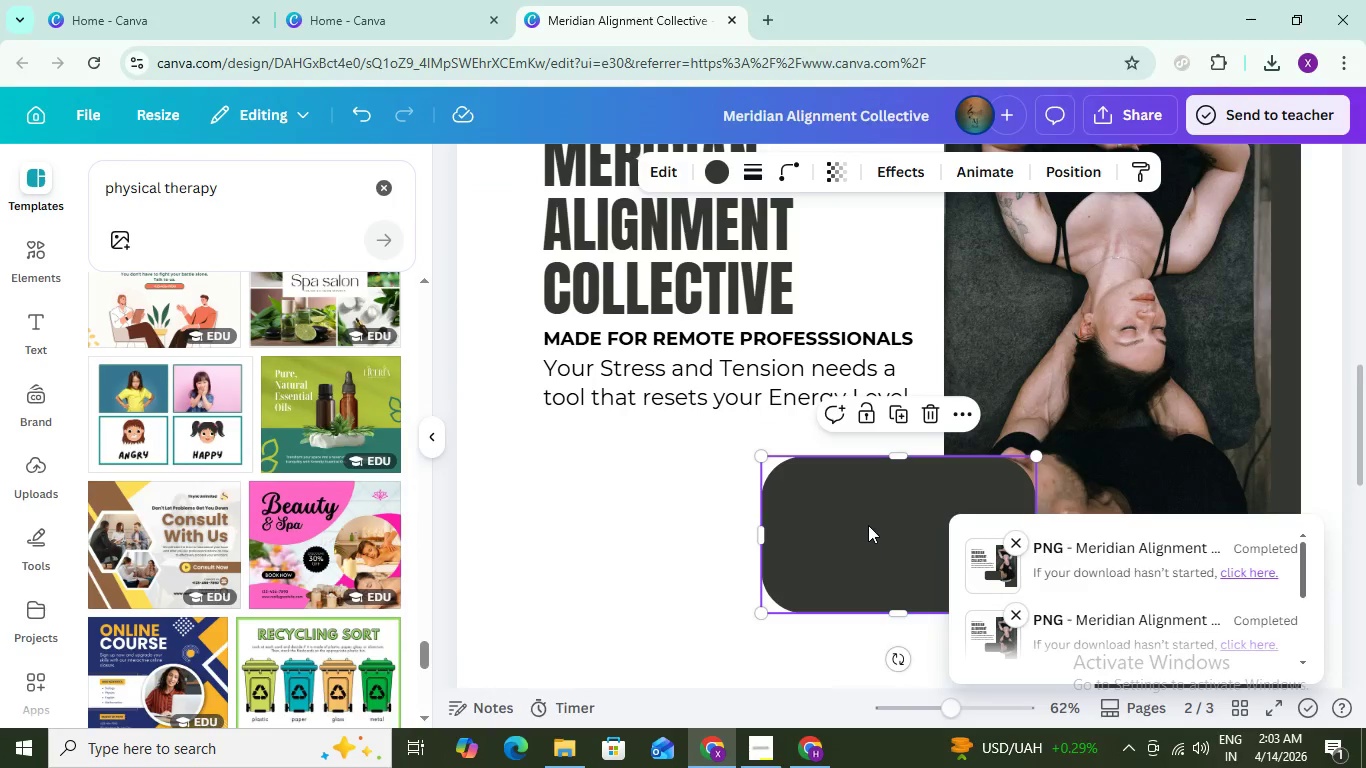 
left_click([868, 525])
 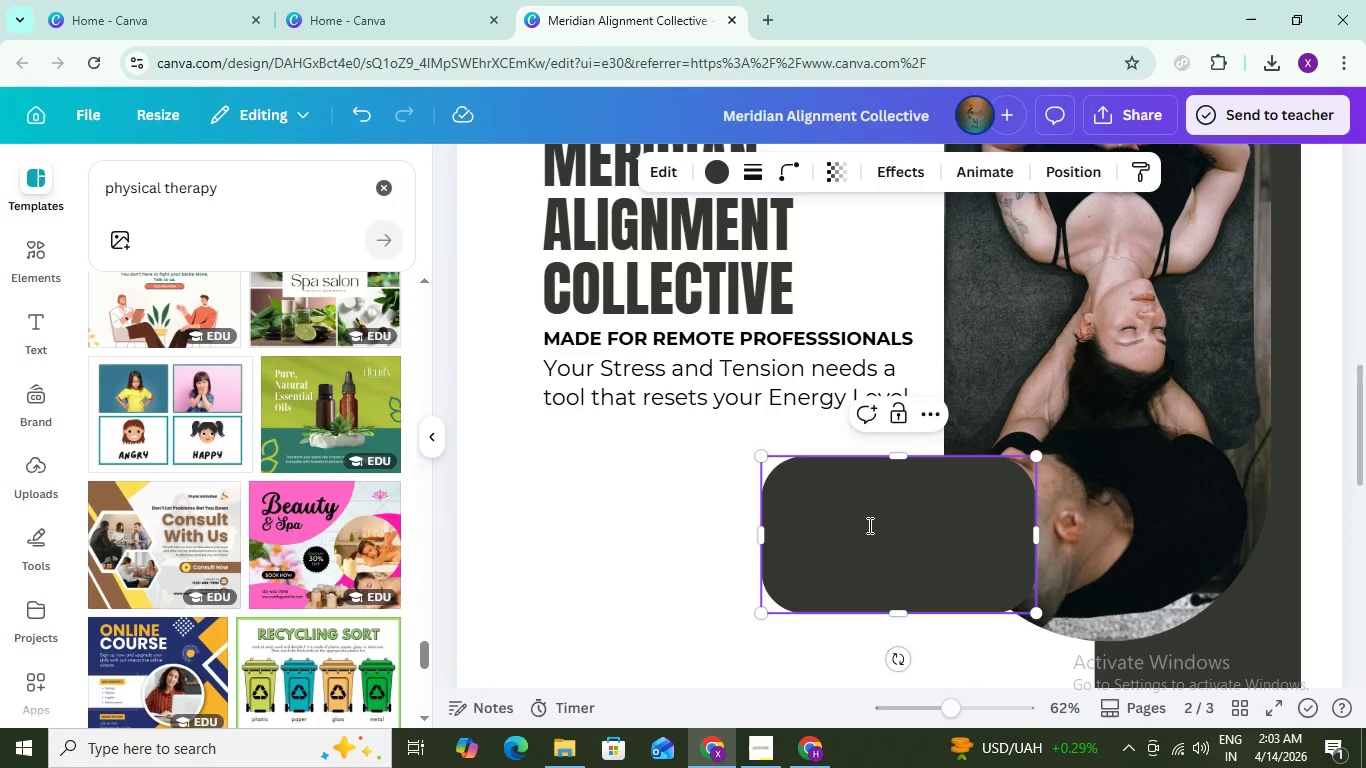 
key(Control+C)
 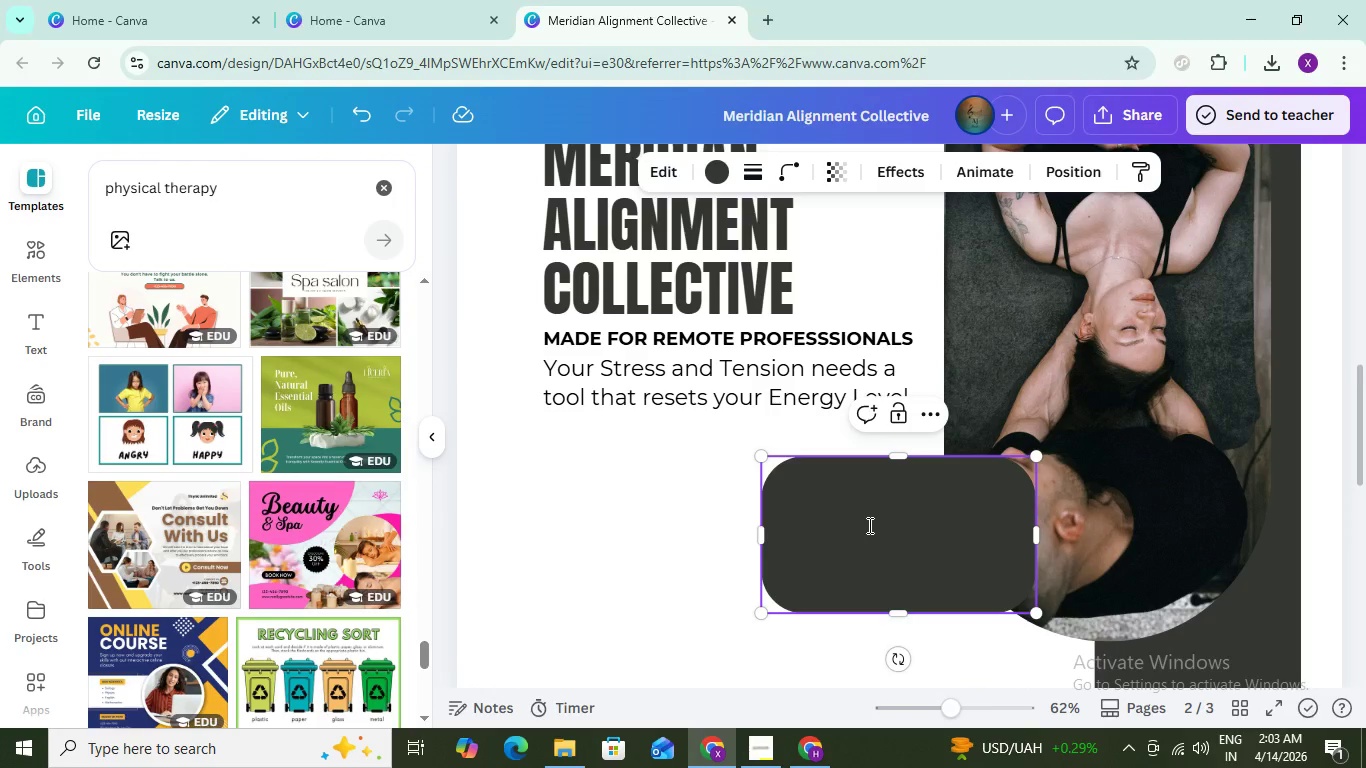 
key(Control+V)
 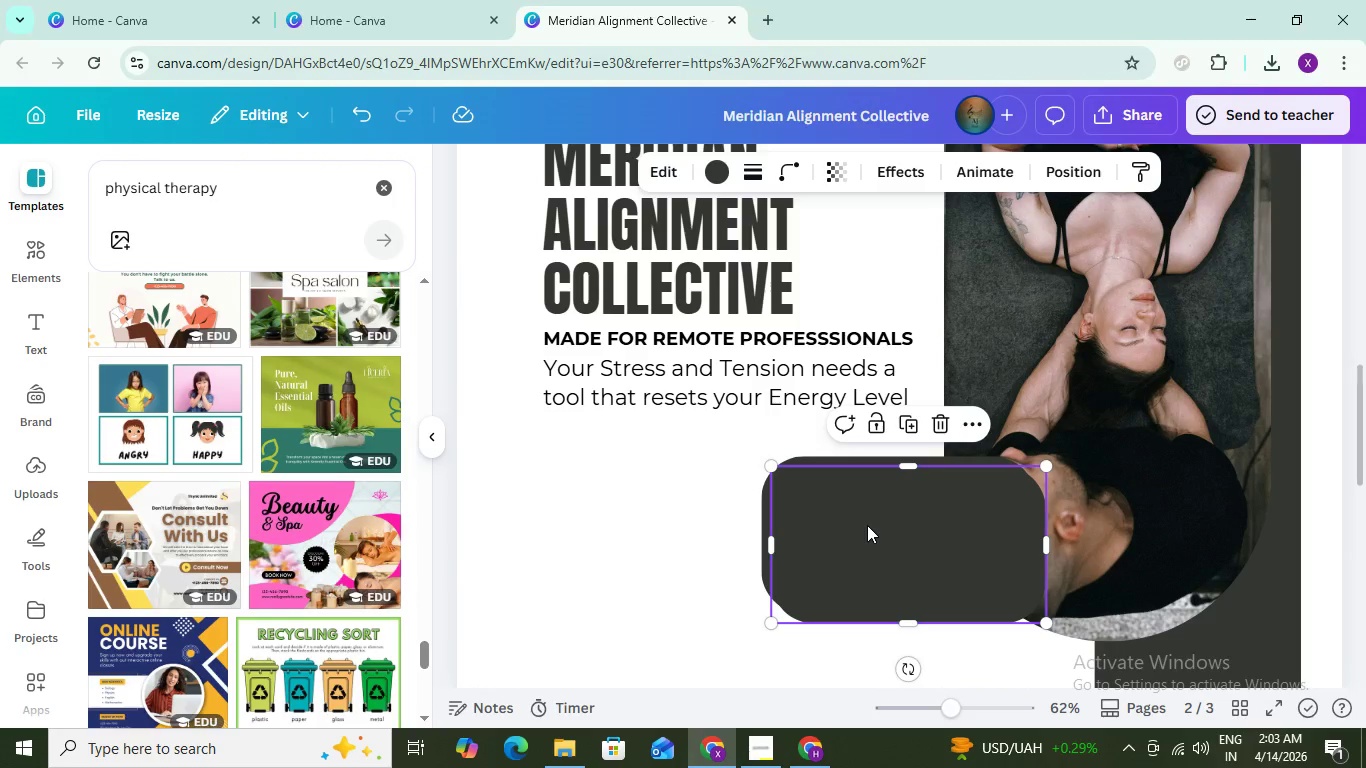 
left_click_drag(start_coordinate=[867, 525], to_coordinate=[598, 505])
 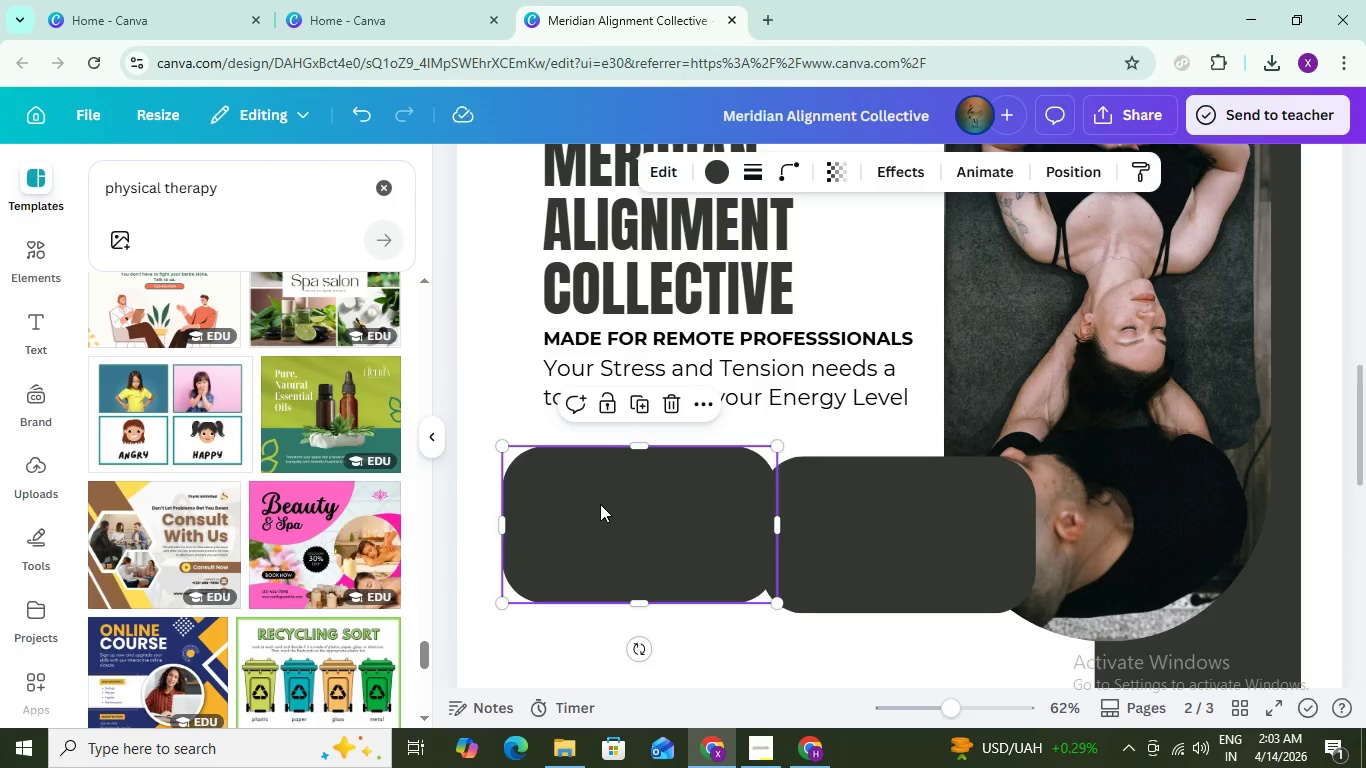 
right_click([600, 504])
 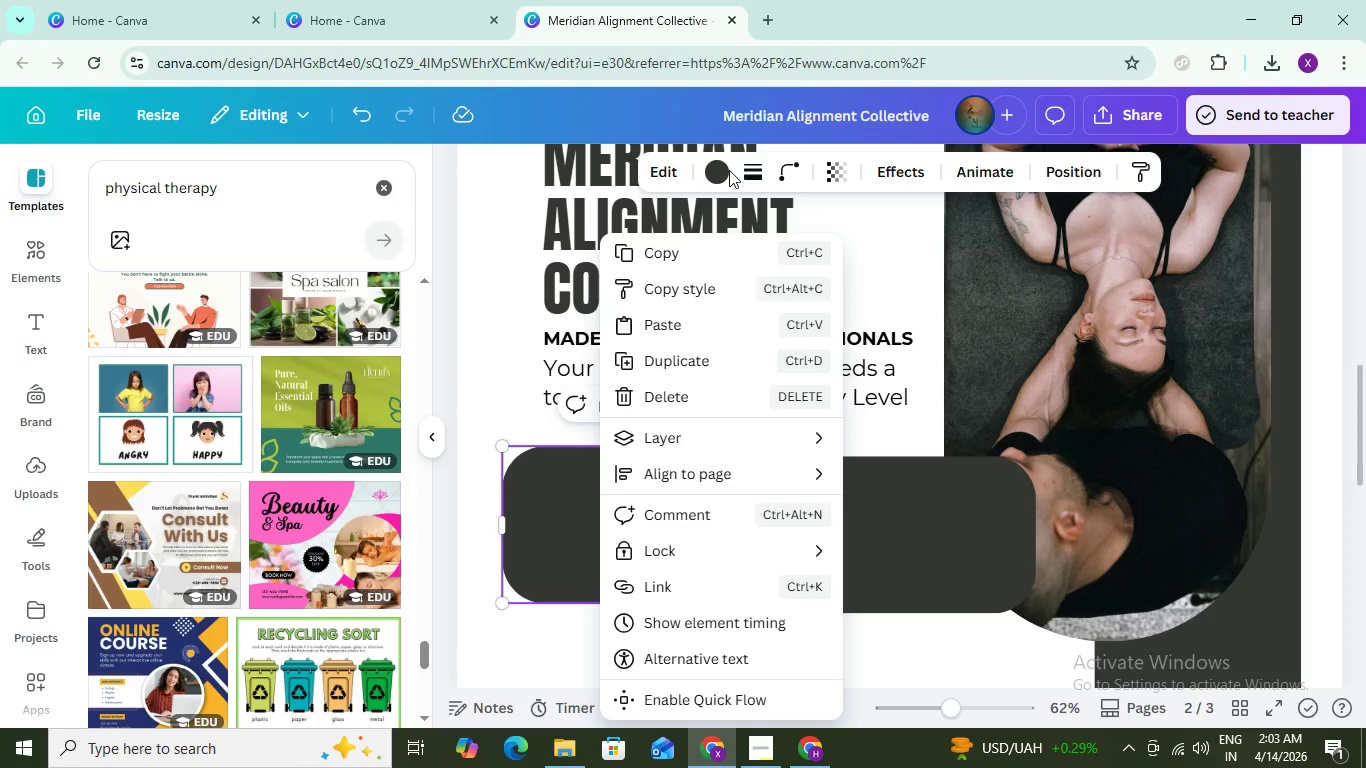 
left_click([725, 171])
 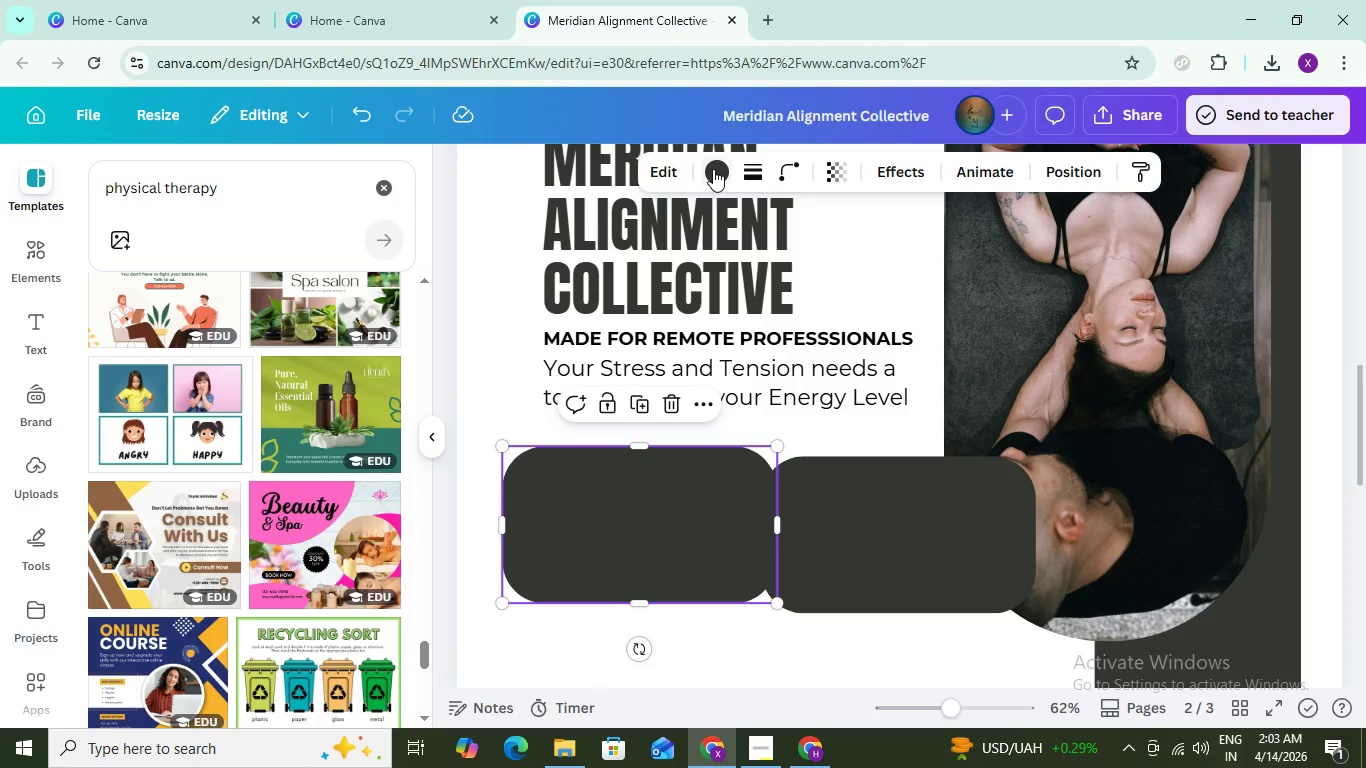 
left_click([713, 169])
 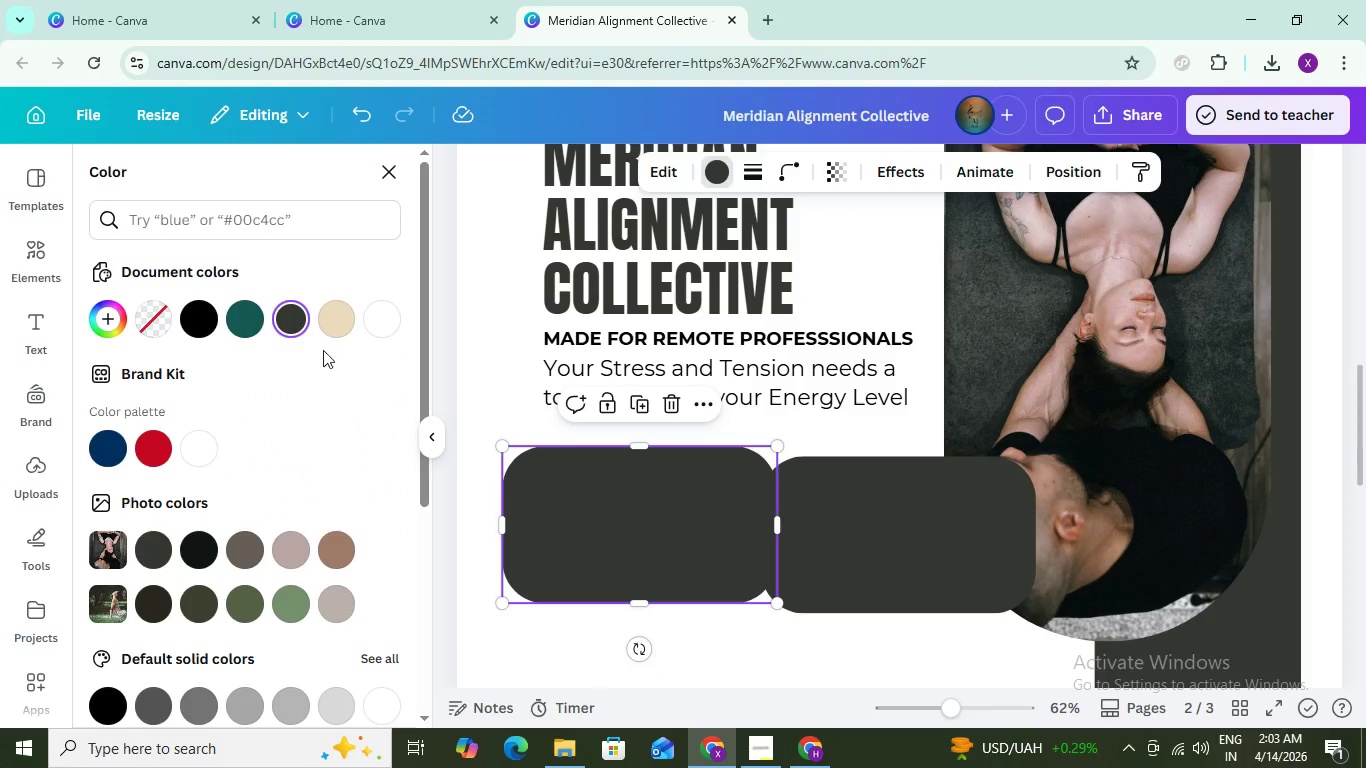 
left_click([386, 333])
 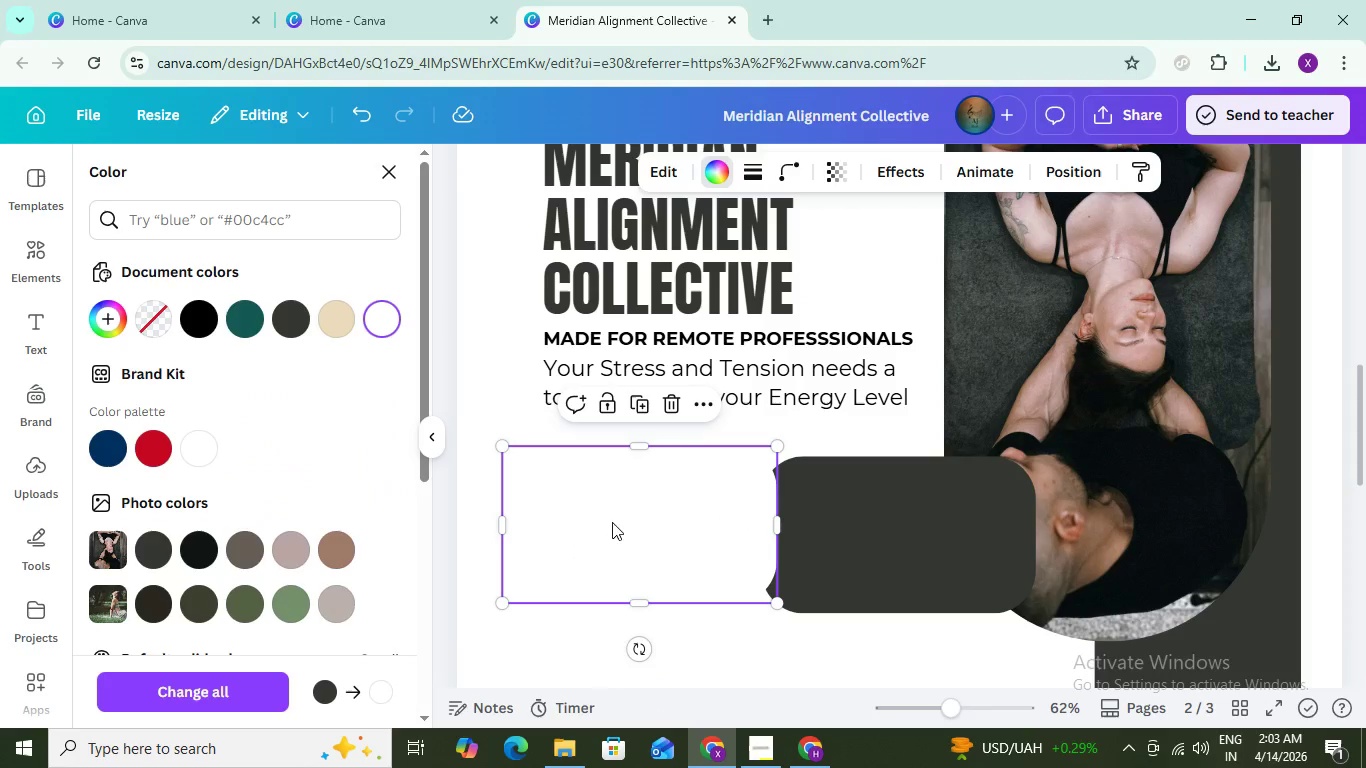 
left_click_drag(start_coordinate=[603, 519], to_coordinate=[763, 532])
 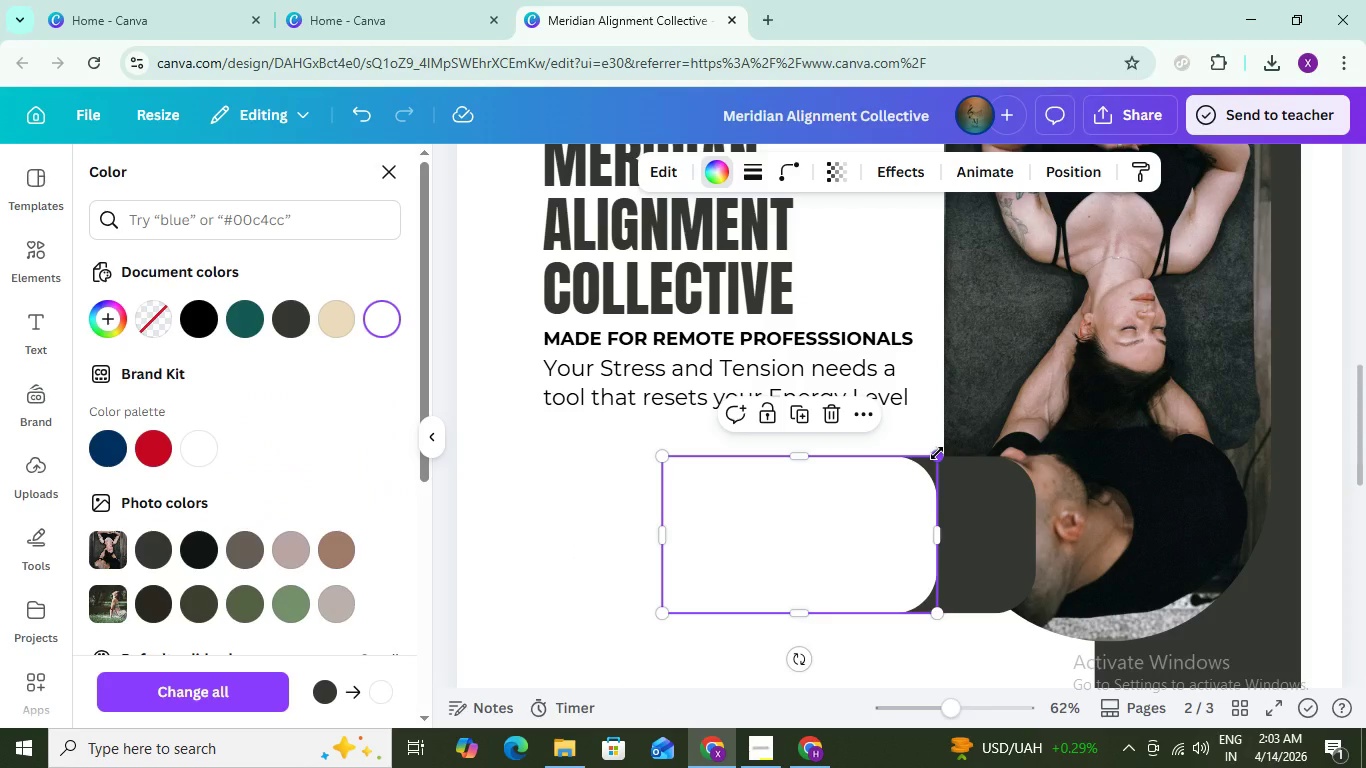 
wait(9.0)
 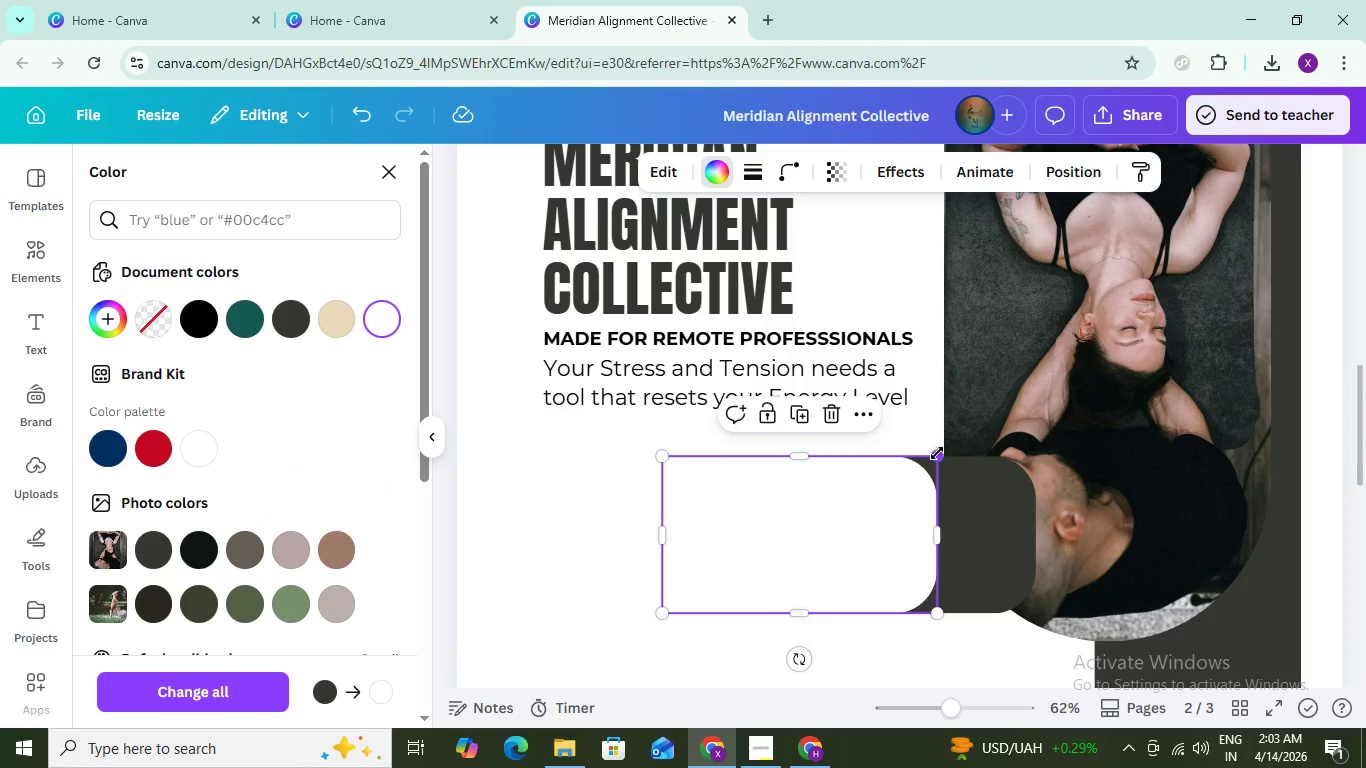 
left_click_drag(start_coordinate=[779, 537], to_coordinate=[783, 557])
 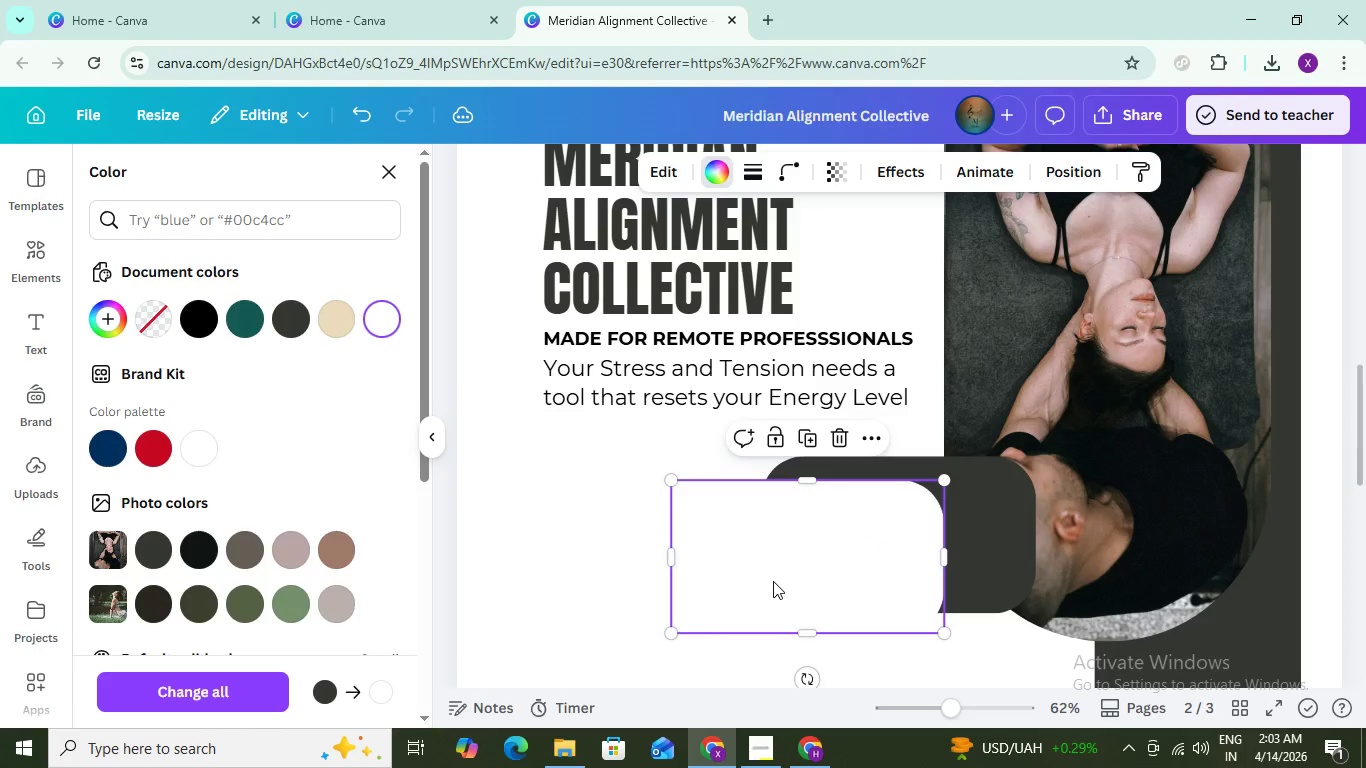 
left_click_drag(start_coordinate=[773, 581], to_coordinate=[844, 516])
 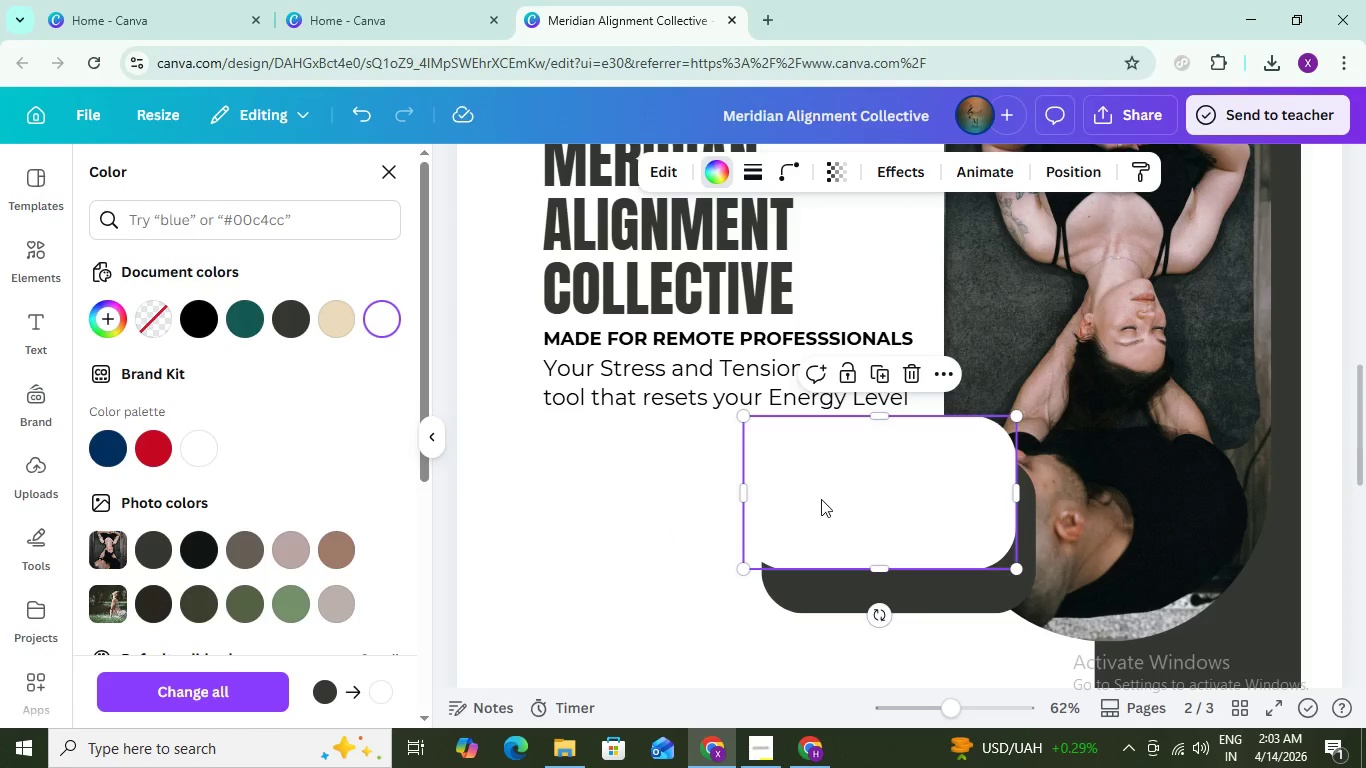 
left_click_drag(start_coordinate=[820, 497], to_coordinate=[837, 539])
 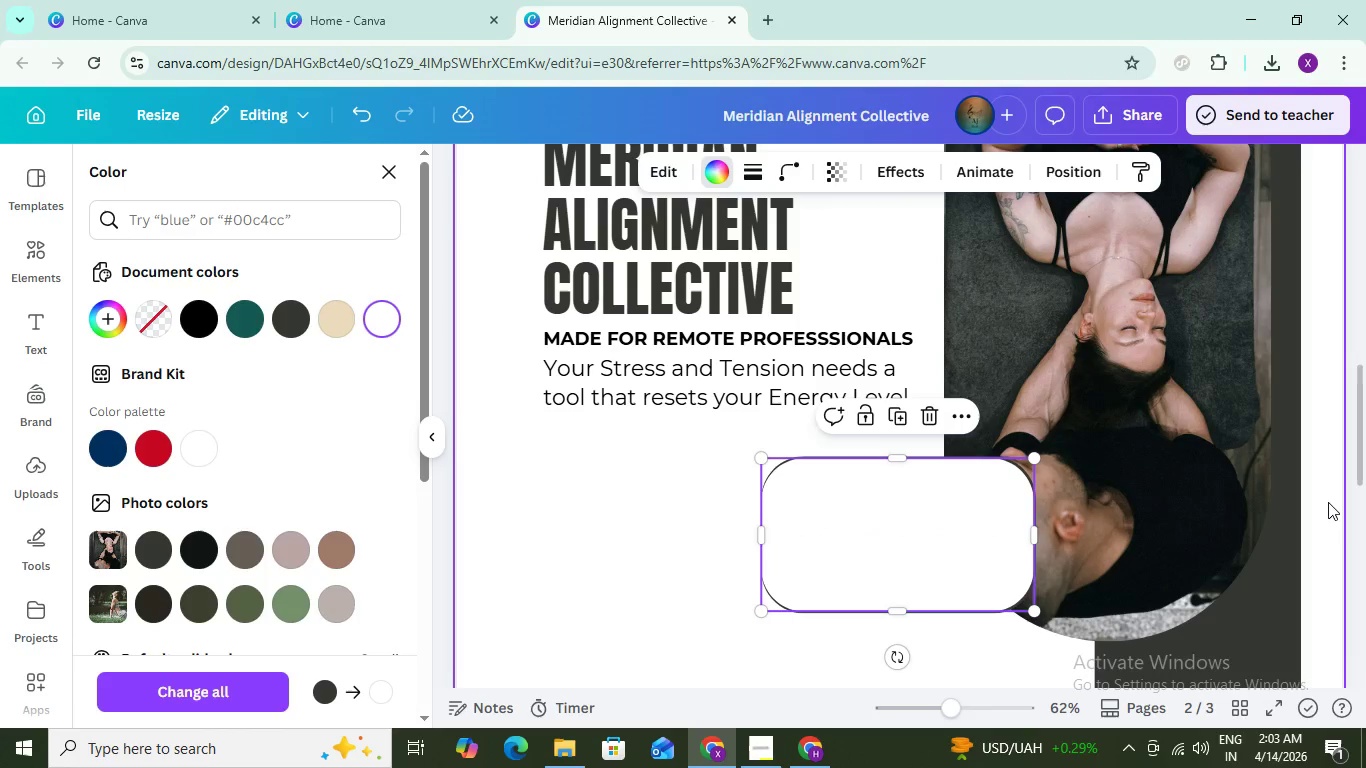 
left_click([1332, 502])
 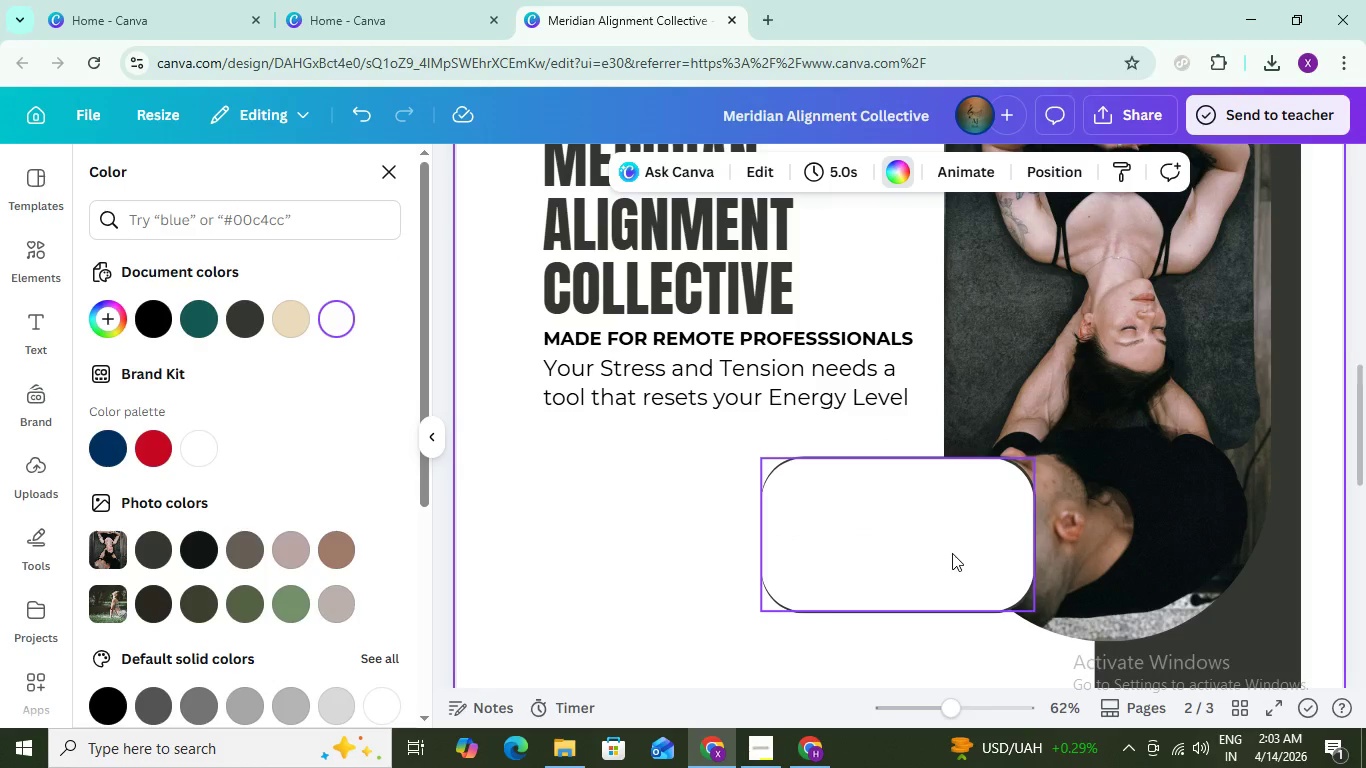 
key(Control+NumpadAdd)
 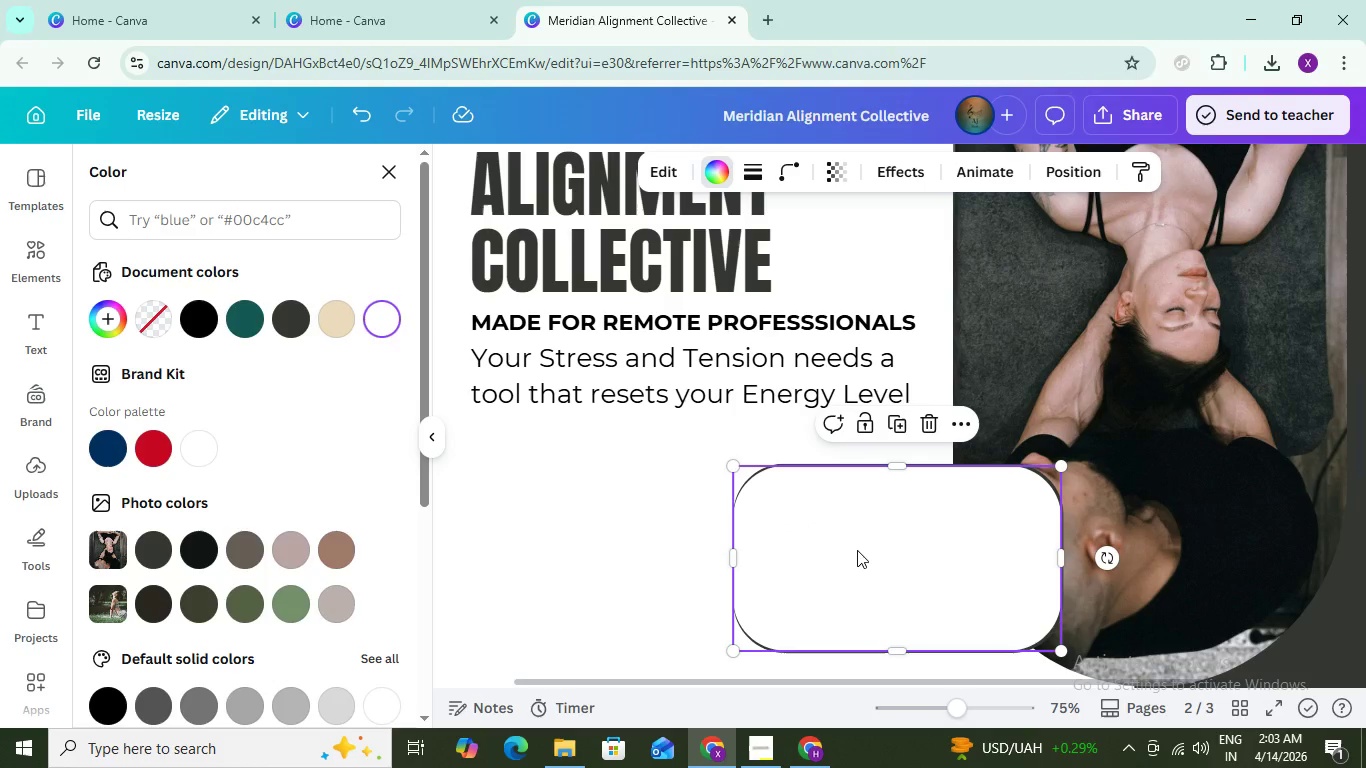 
left_click([857, 550])
 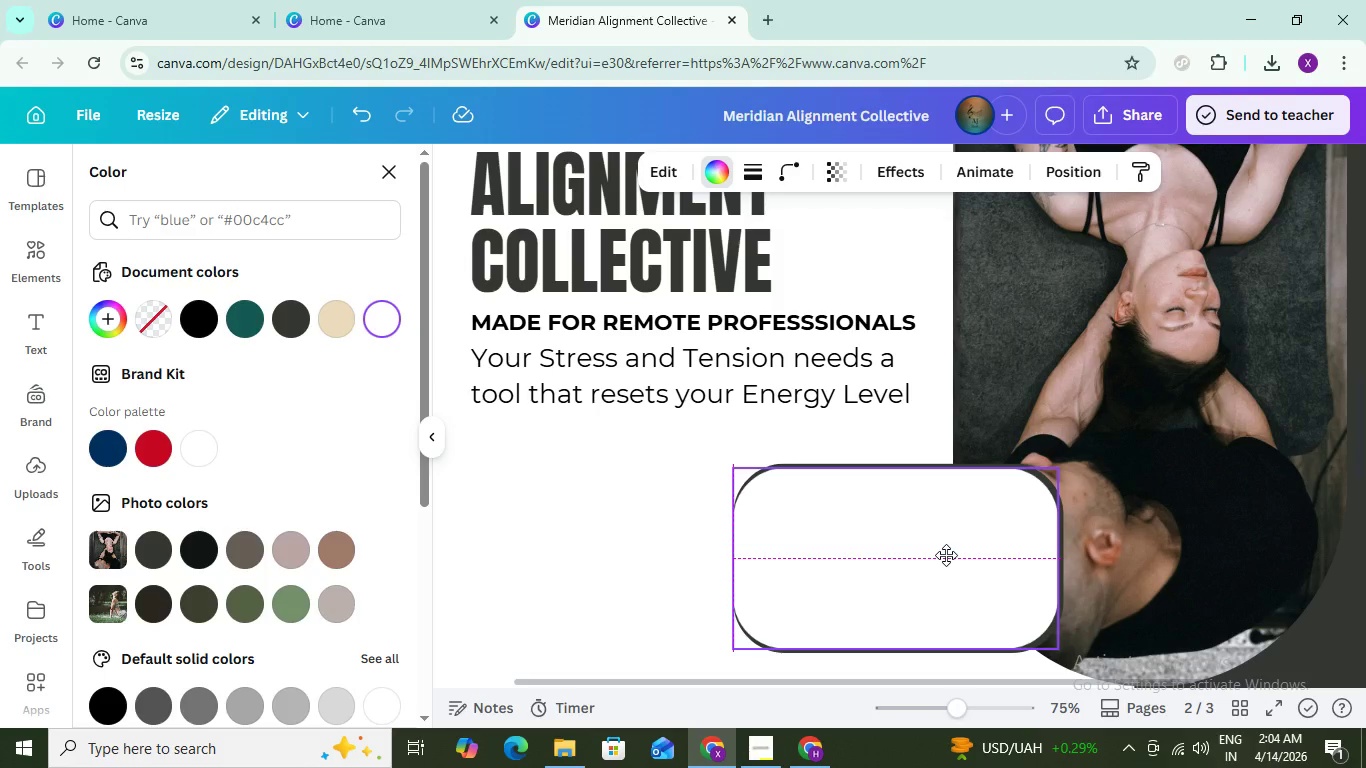 
wait(14.95)
 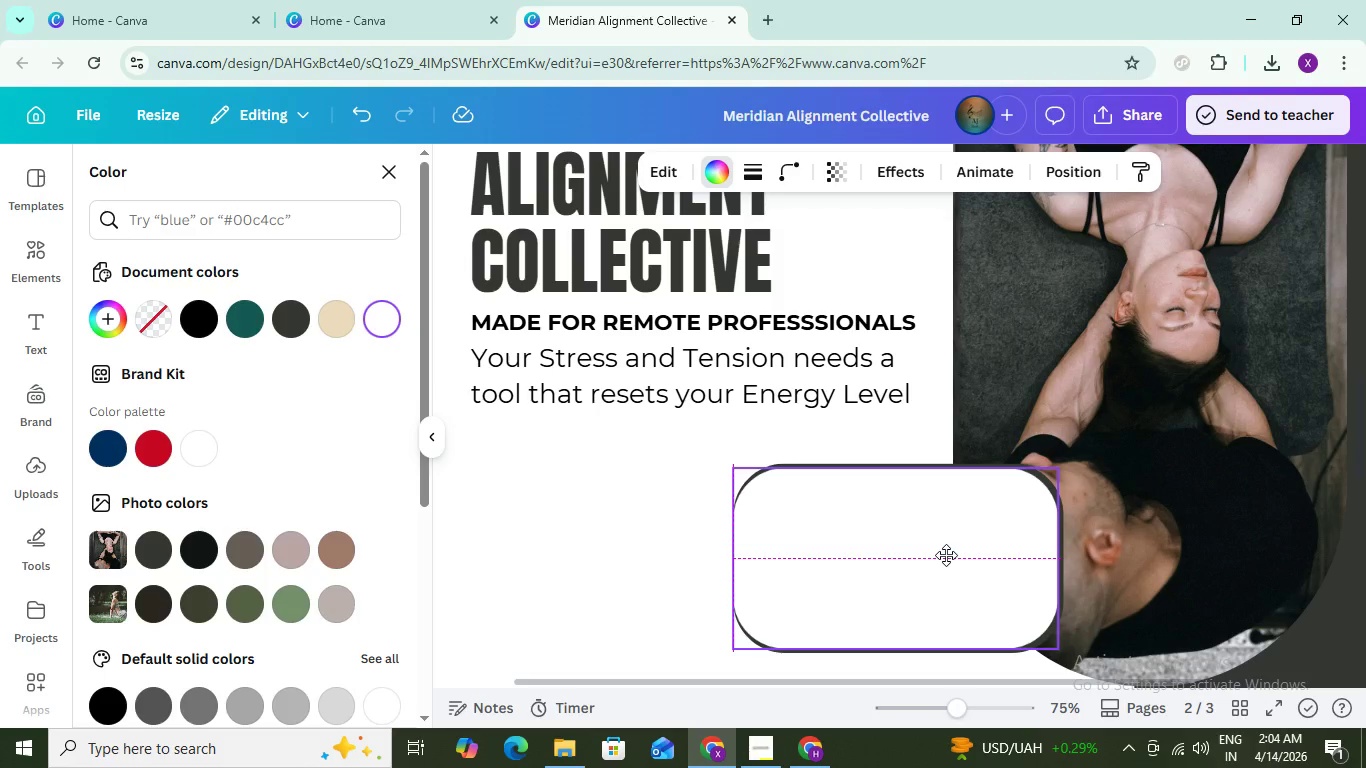 
left_click([636, 548])
 